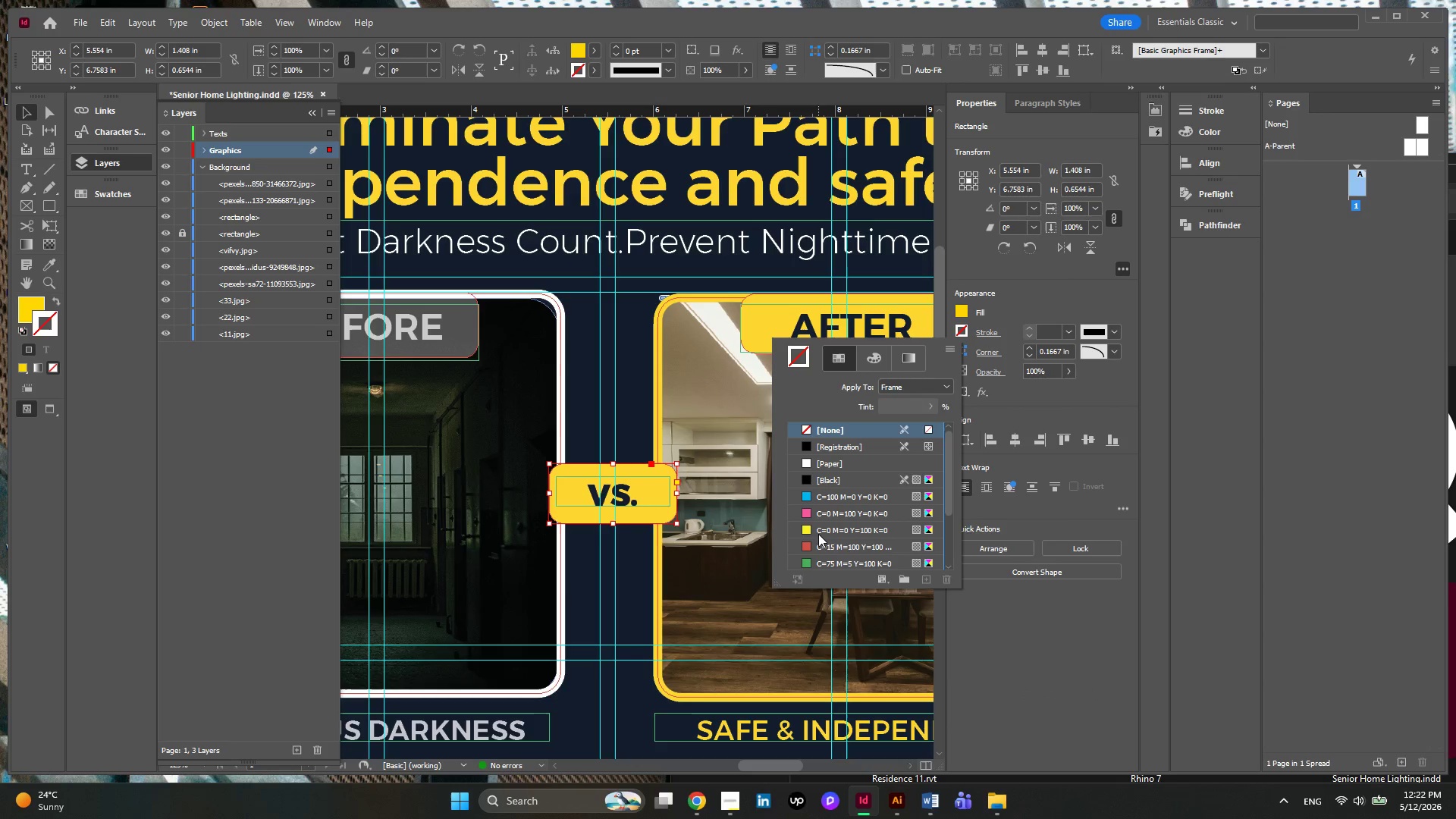 
scroll: coordinate [818, 534], scroll_direction: down, amount: 3.0
 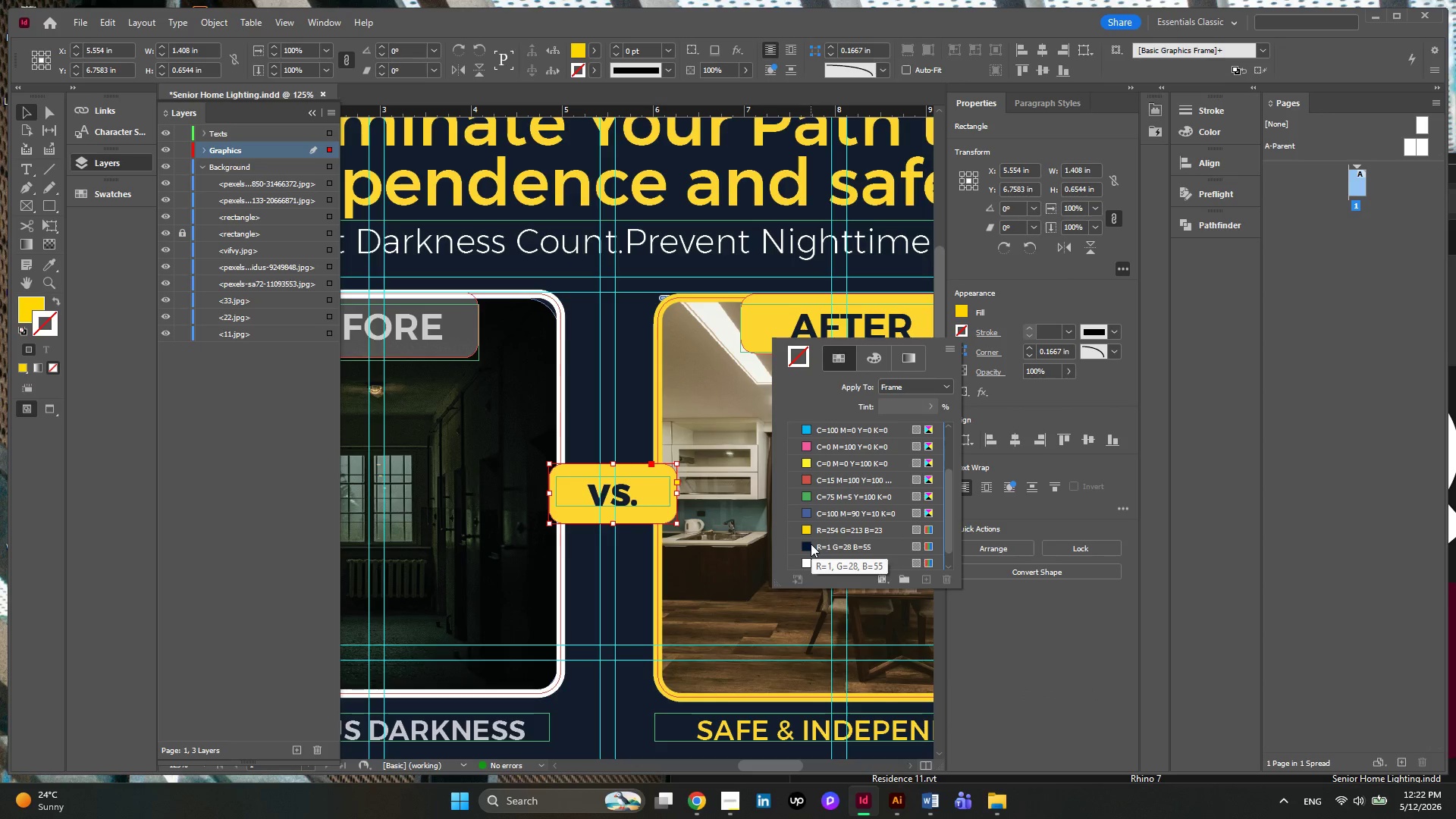 
left_click([811, 544])
 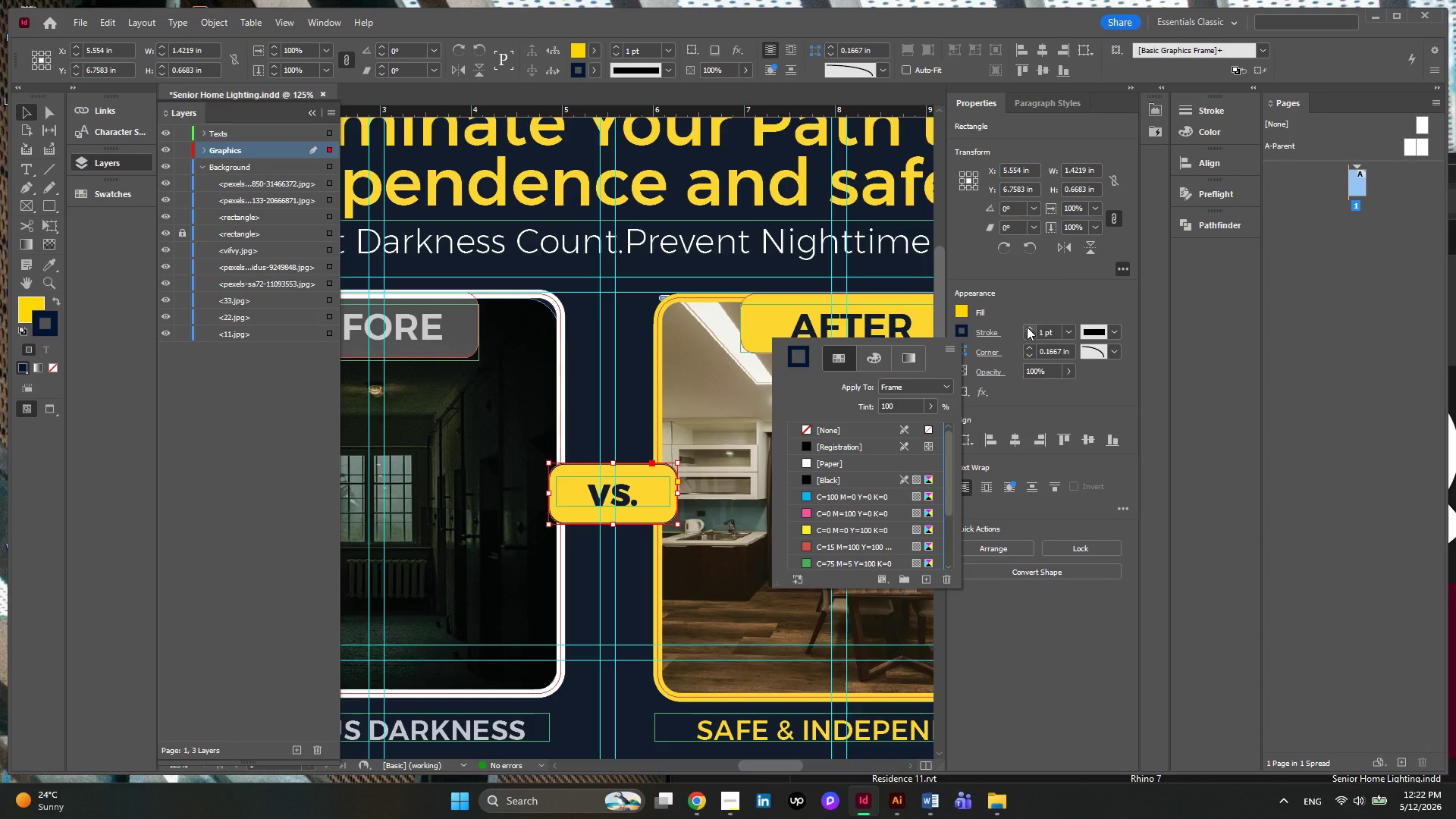 
left_click([1027, 328])
 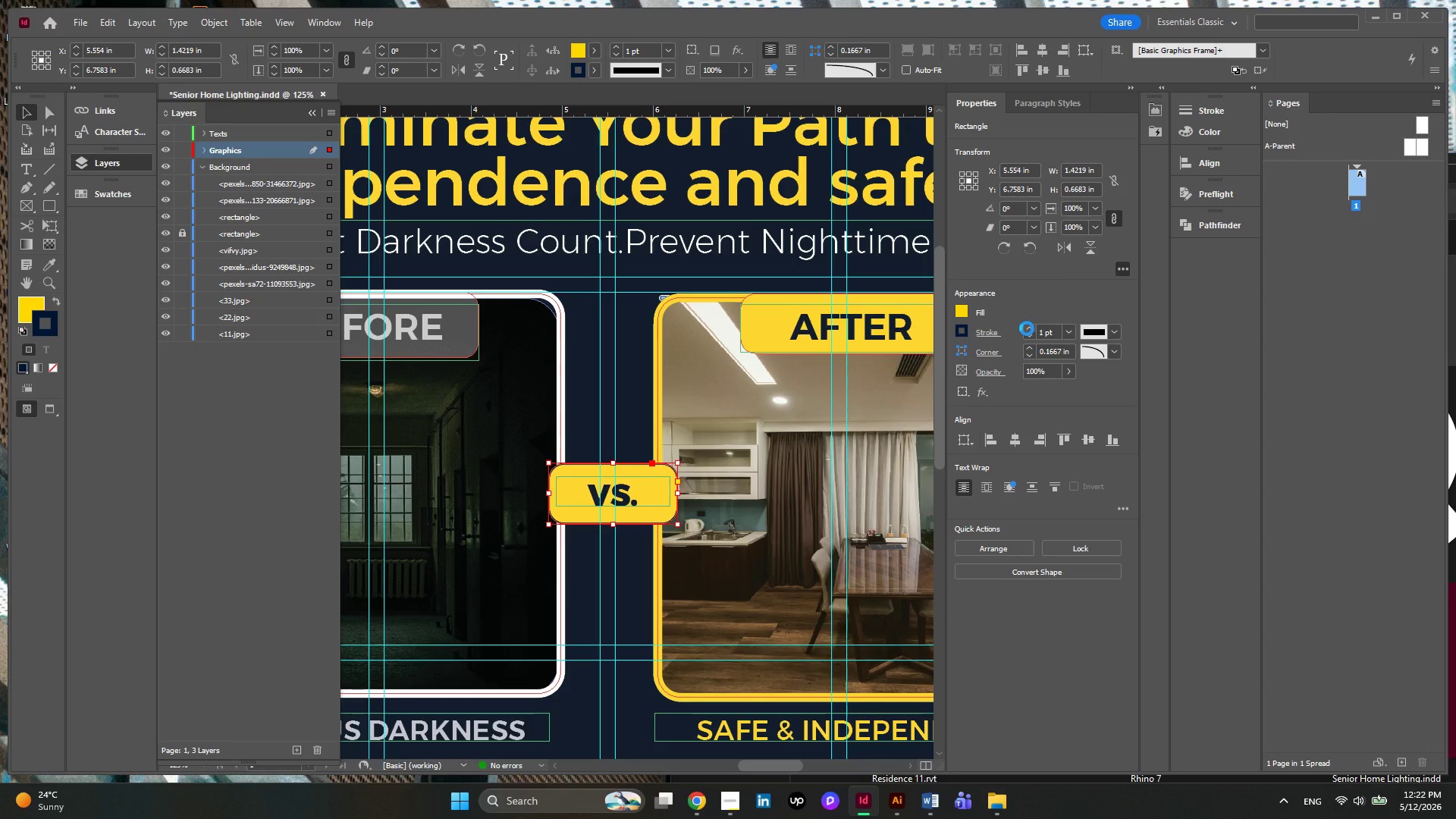 
double_click([1027, 328])
 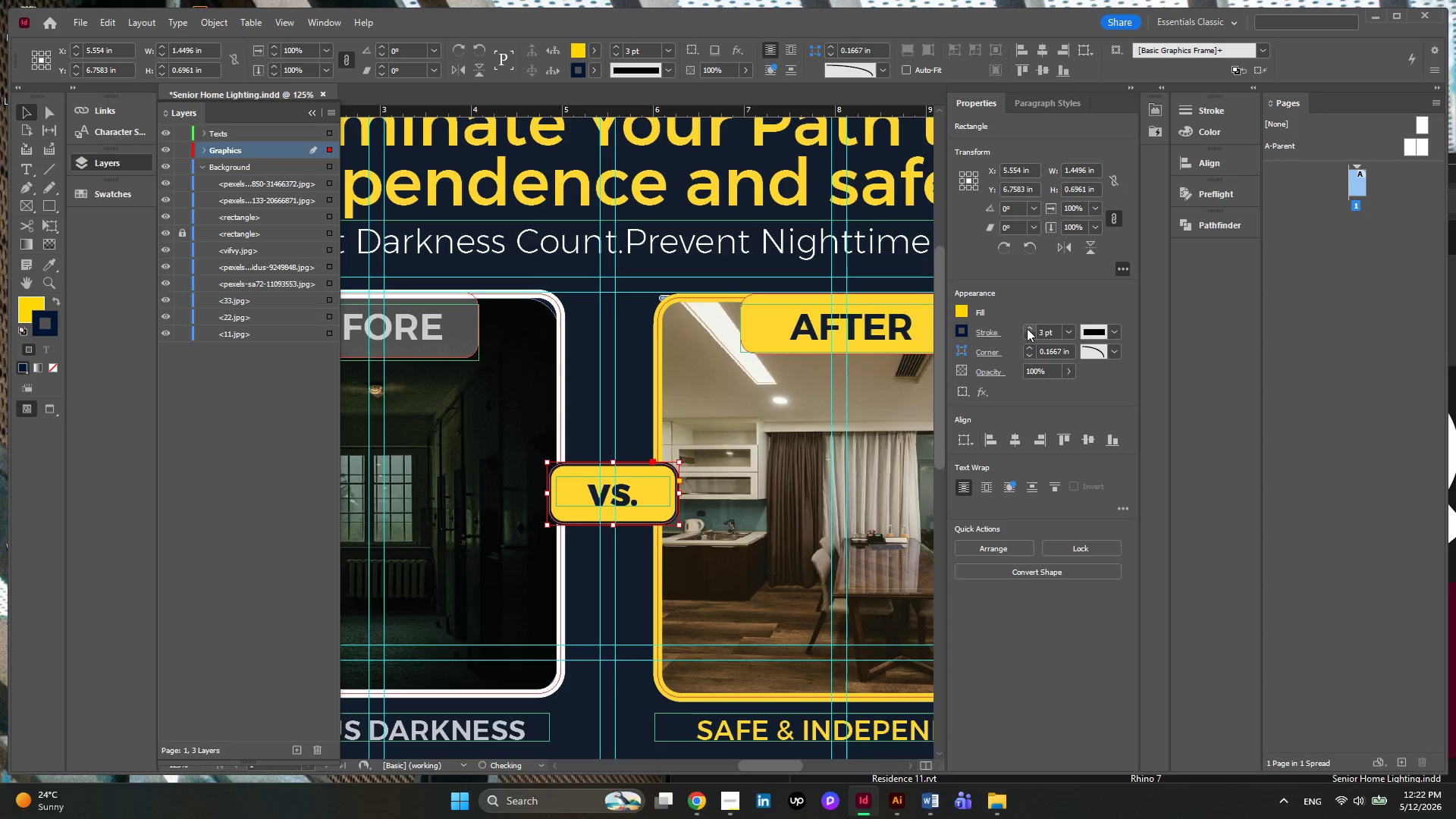 
left_click([1027, 328])
 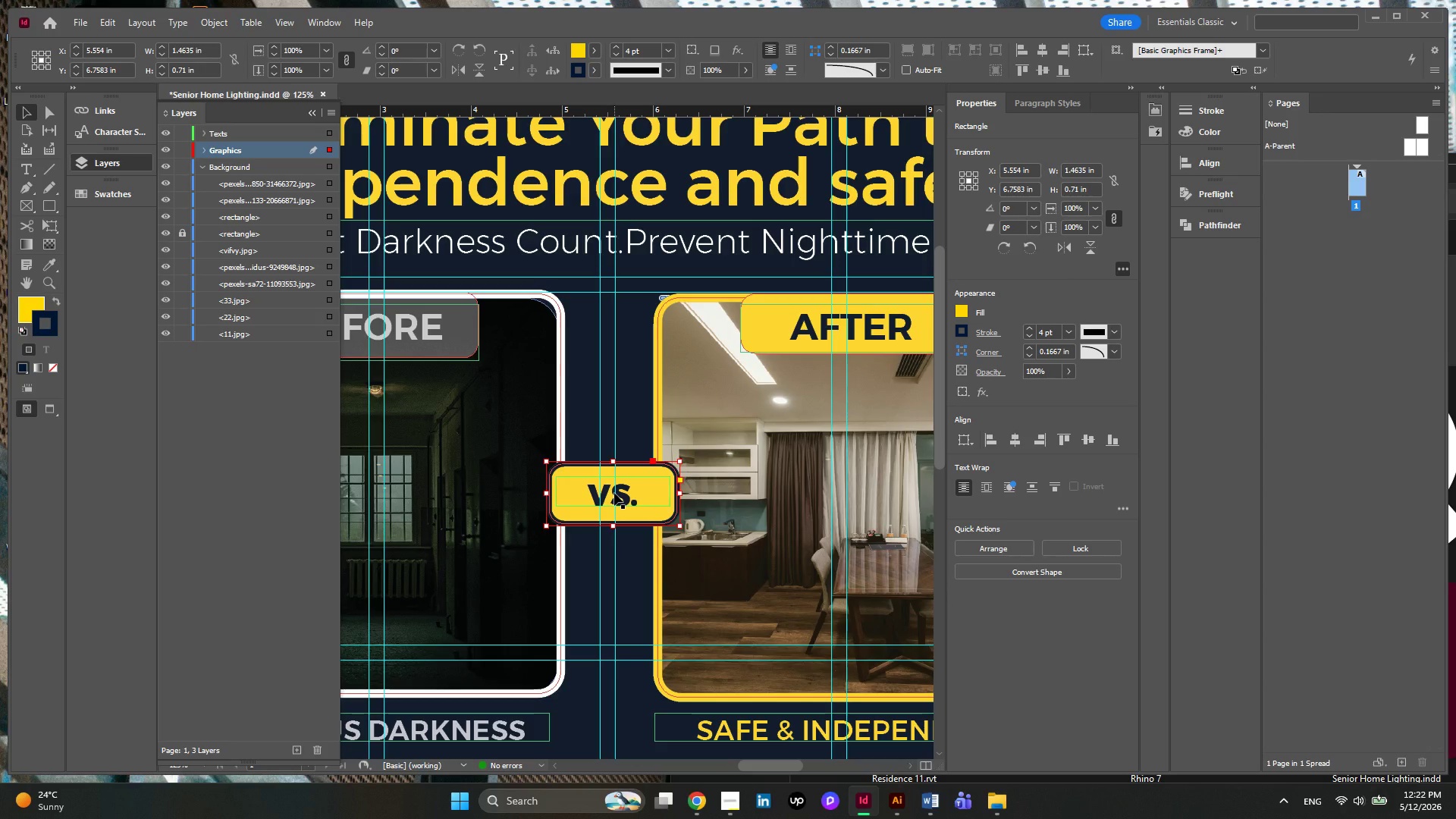 
wait(5.94)
 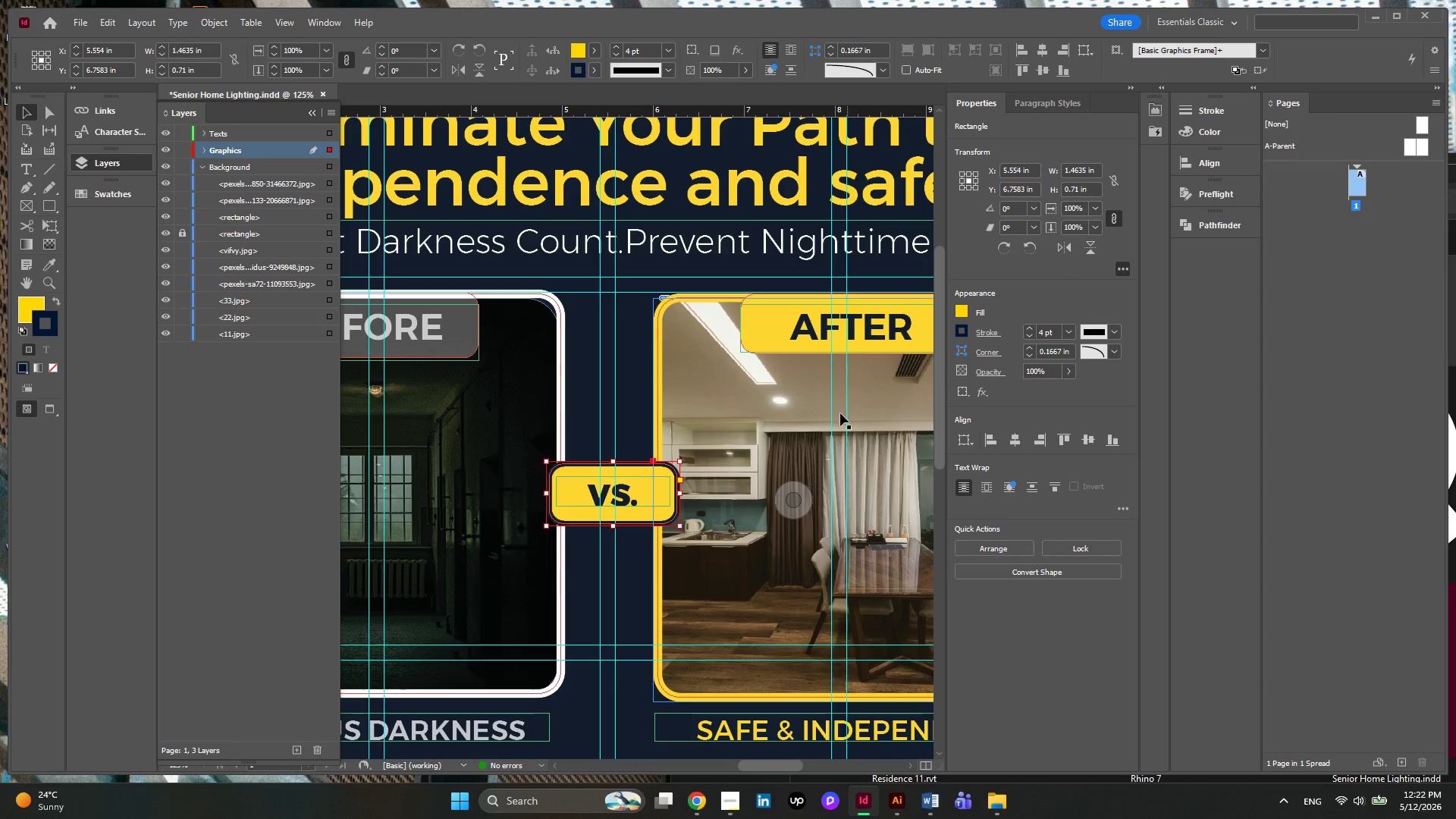 
hold_key(key=ShiftLeft, duration=0.88)
left_click([614, 493])
 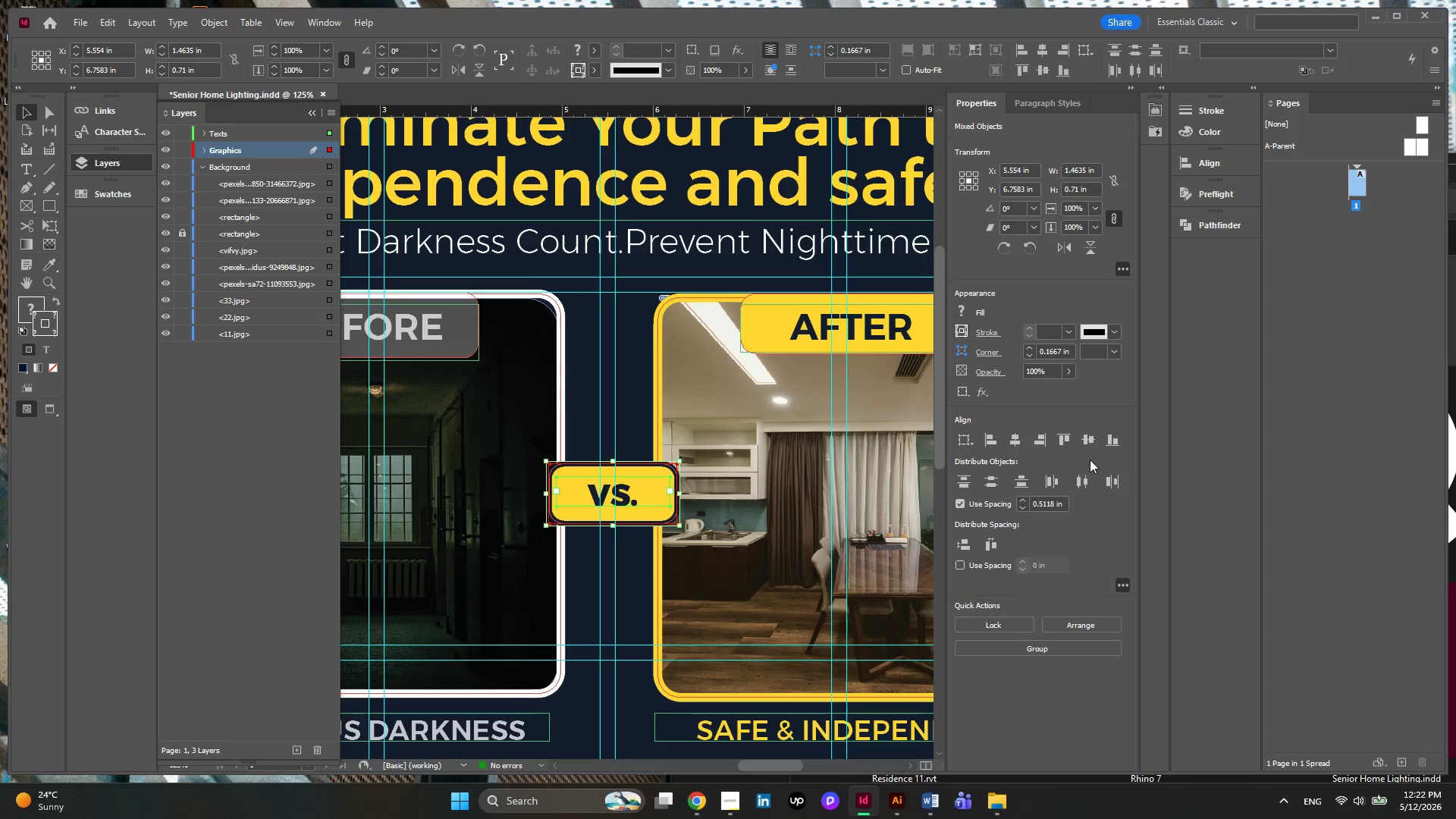 
left_click([1089, 438])
 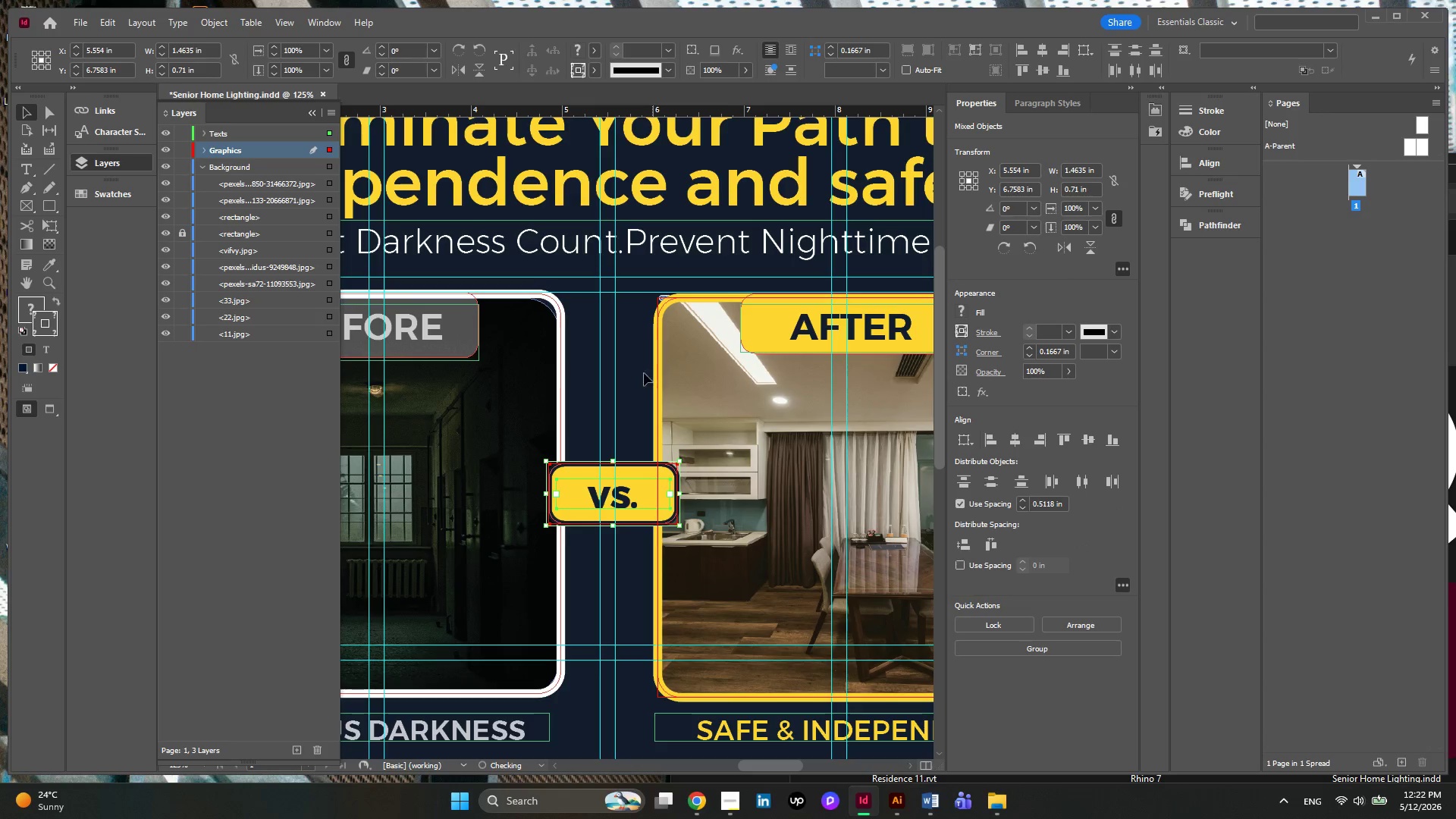 
left_click([635, 385])
 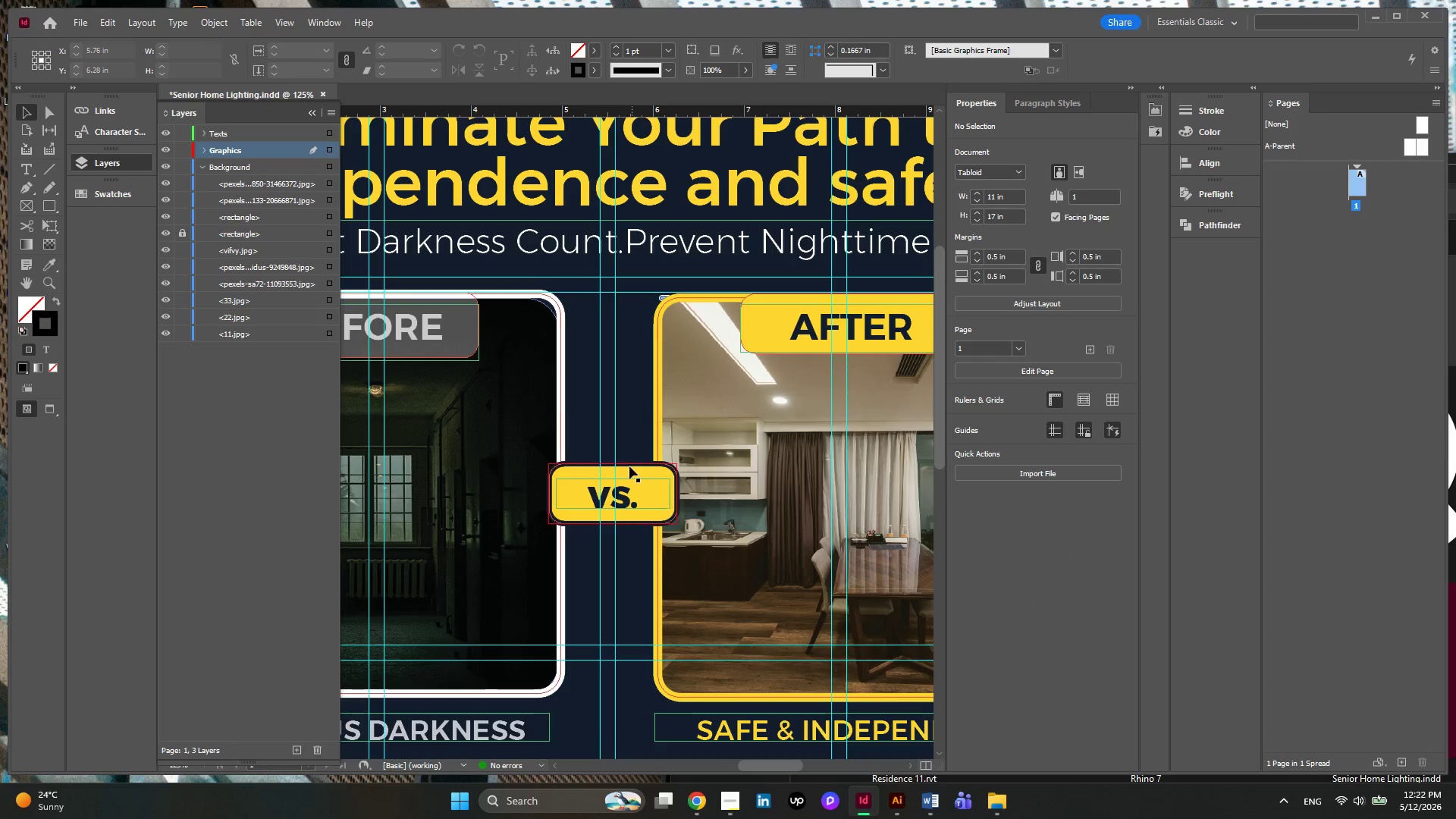 
left_click([626, 488])
 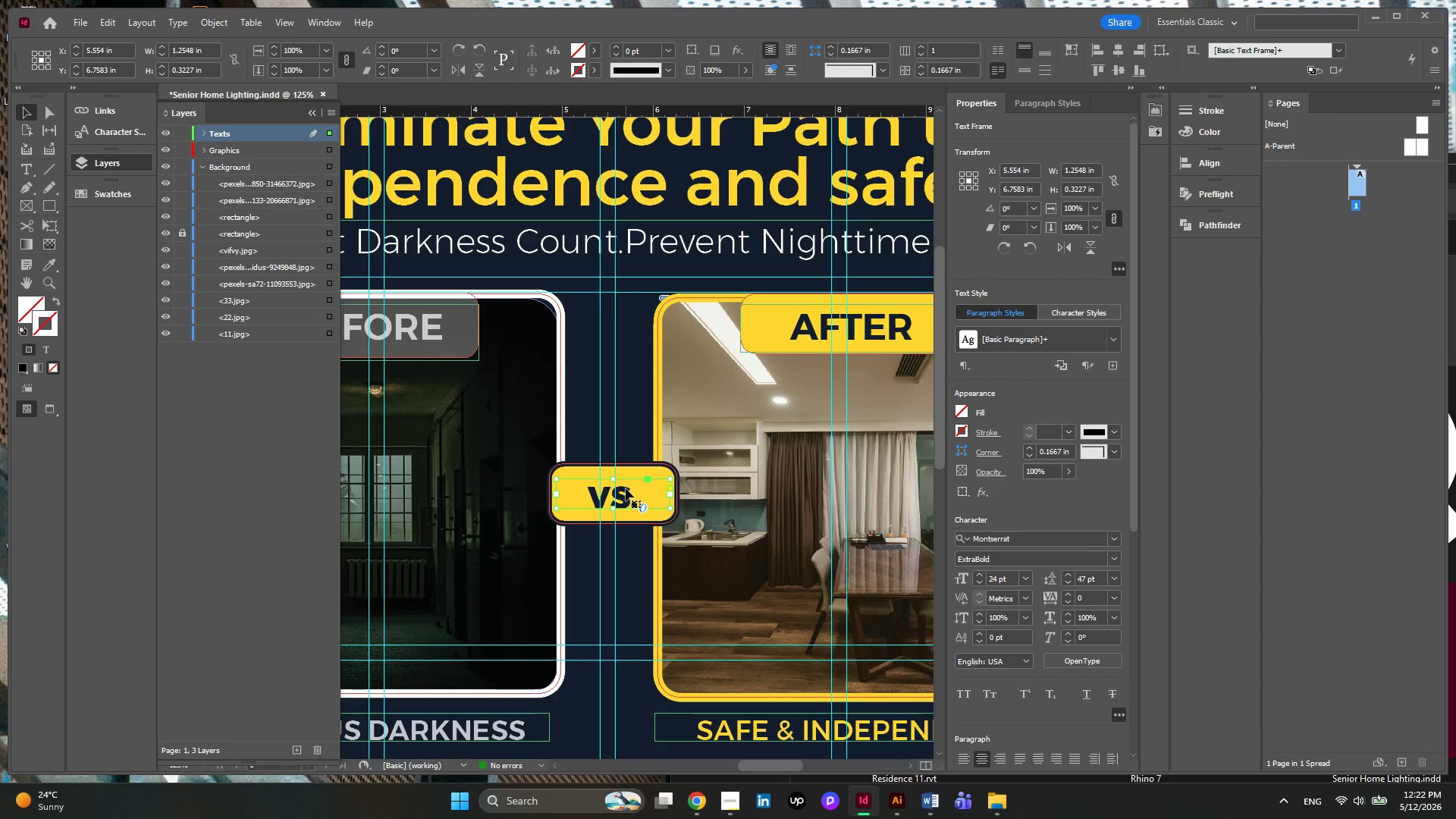 
key(ArrowUp)
 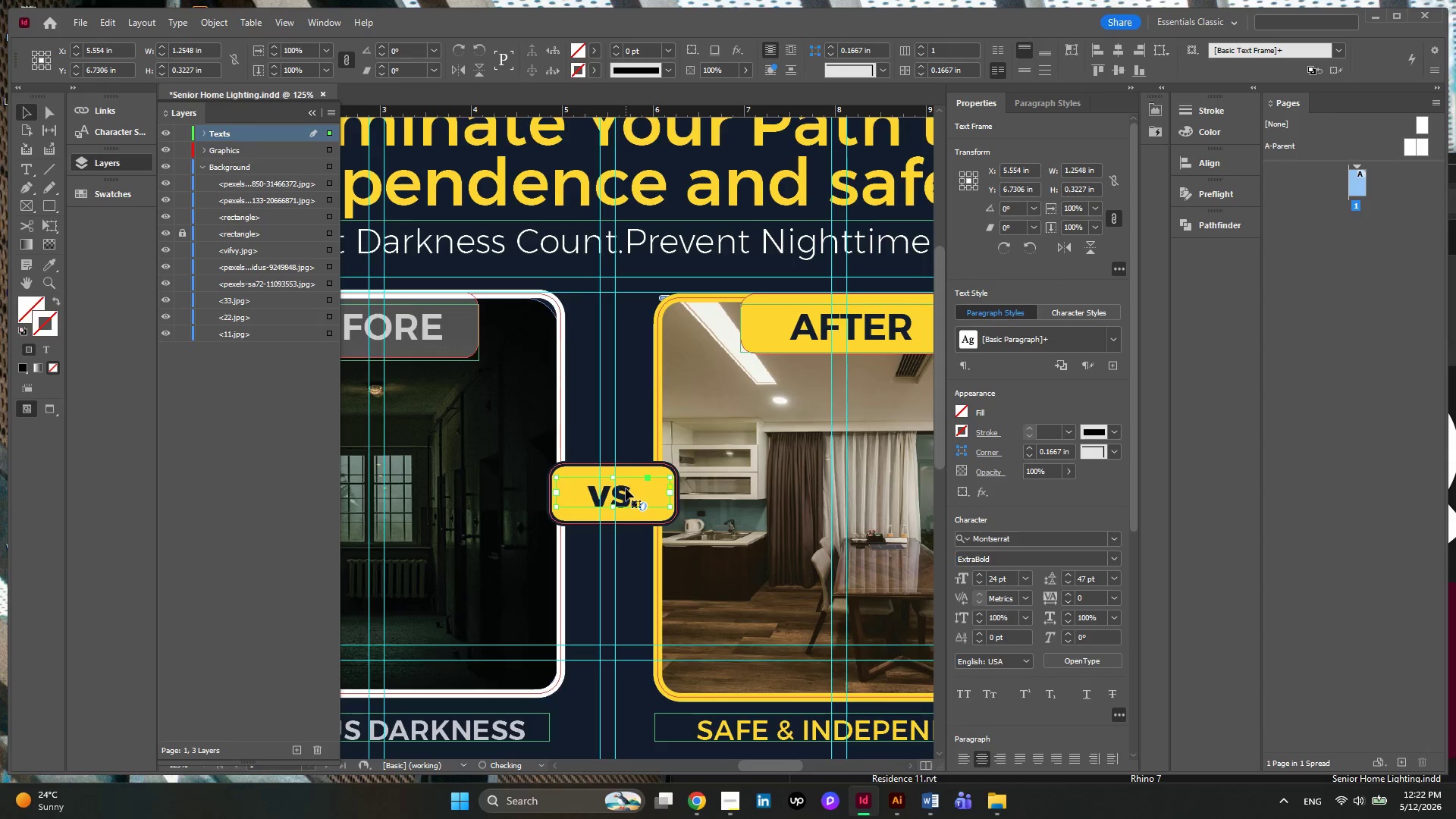 
key(ArrowUp)
 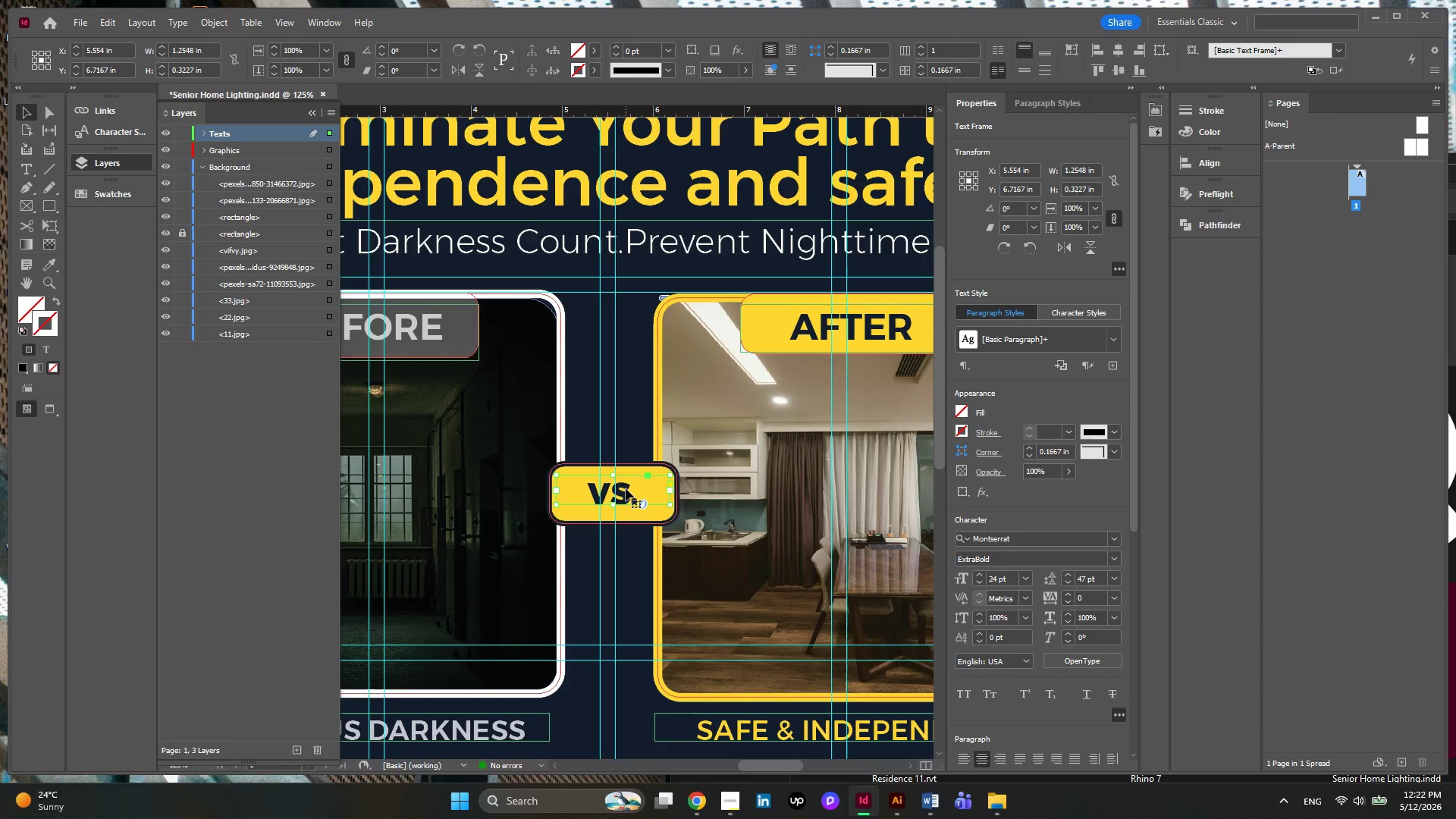 
key(ArrowDown)
 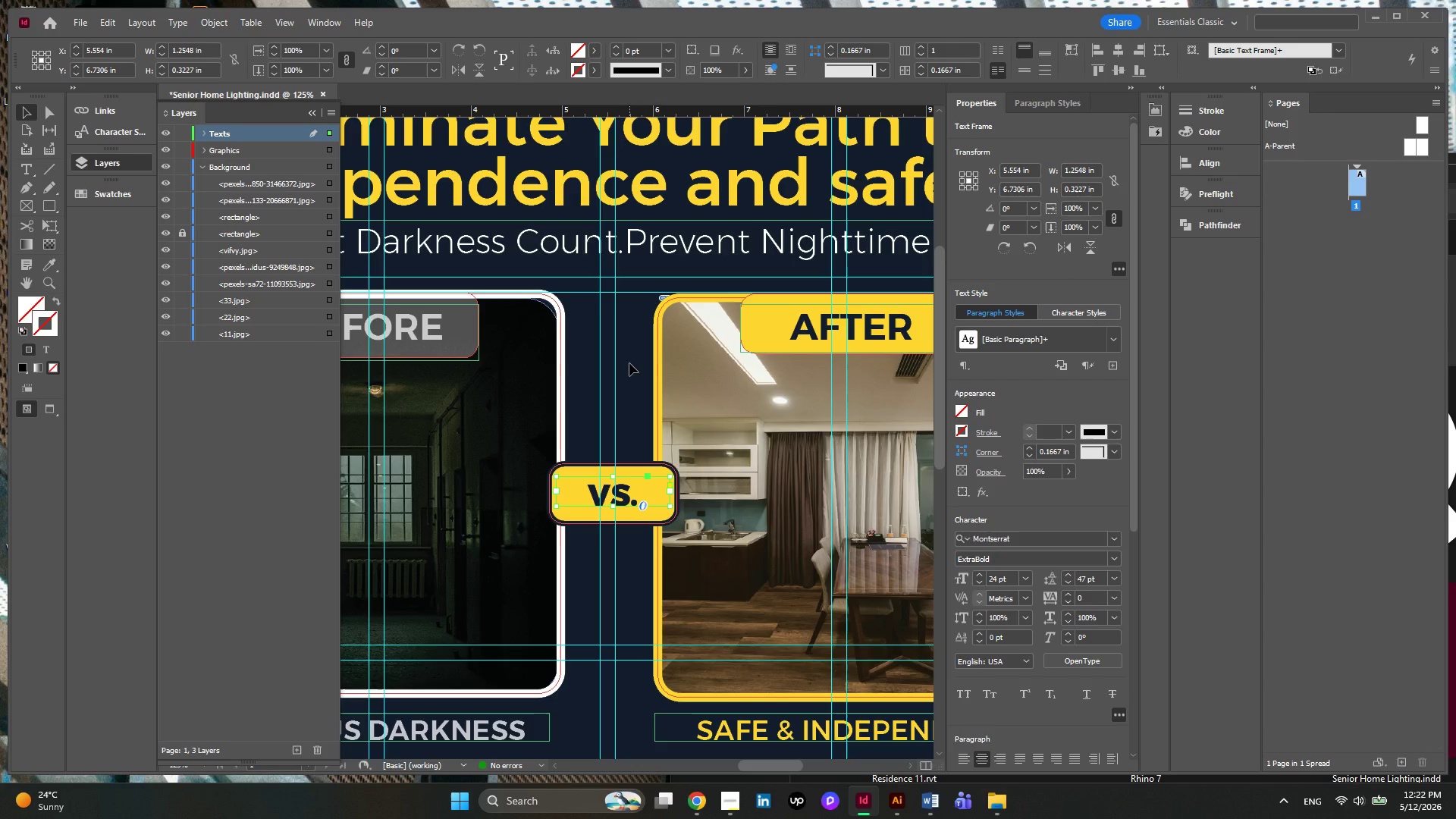 
key(Escape)
 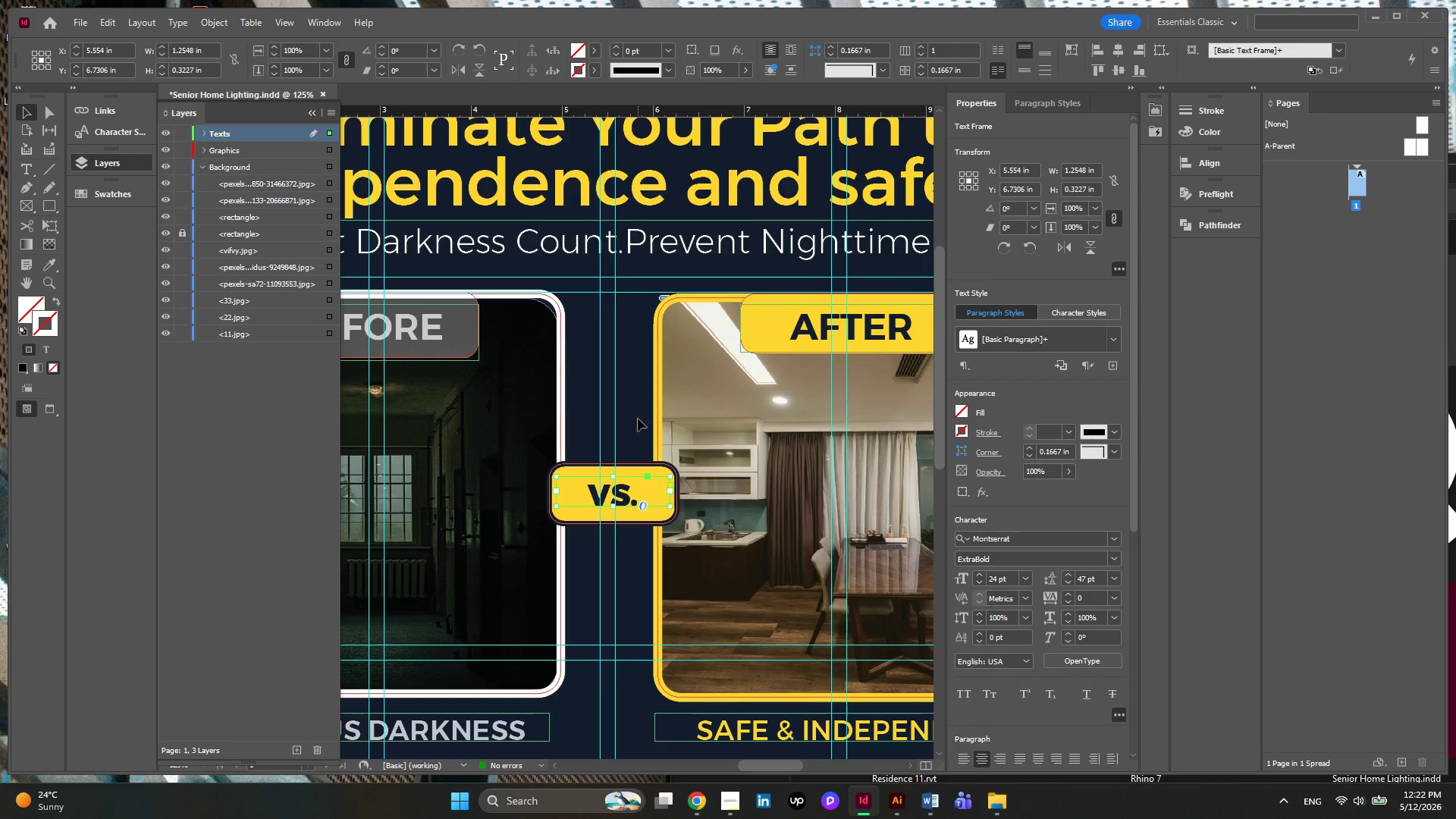 
left_click([637, 417])
 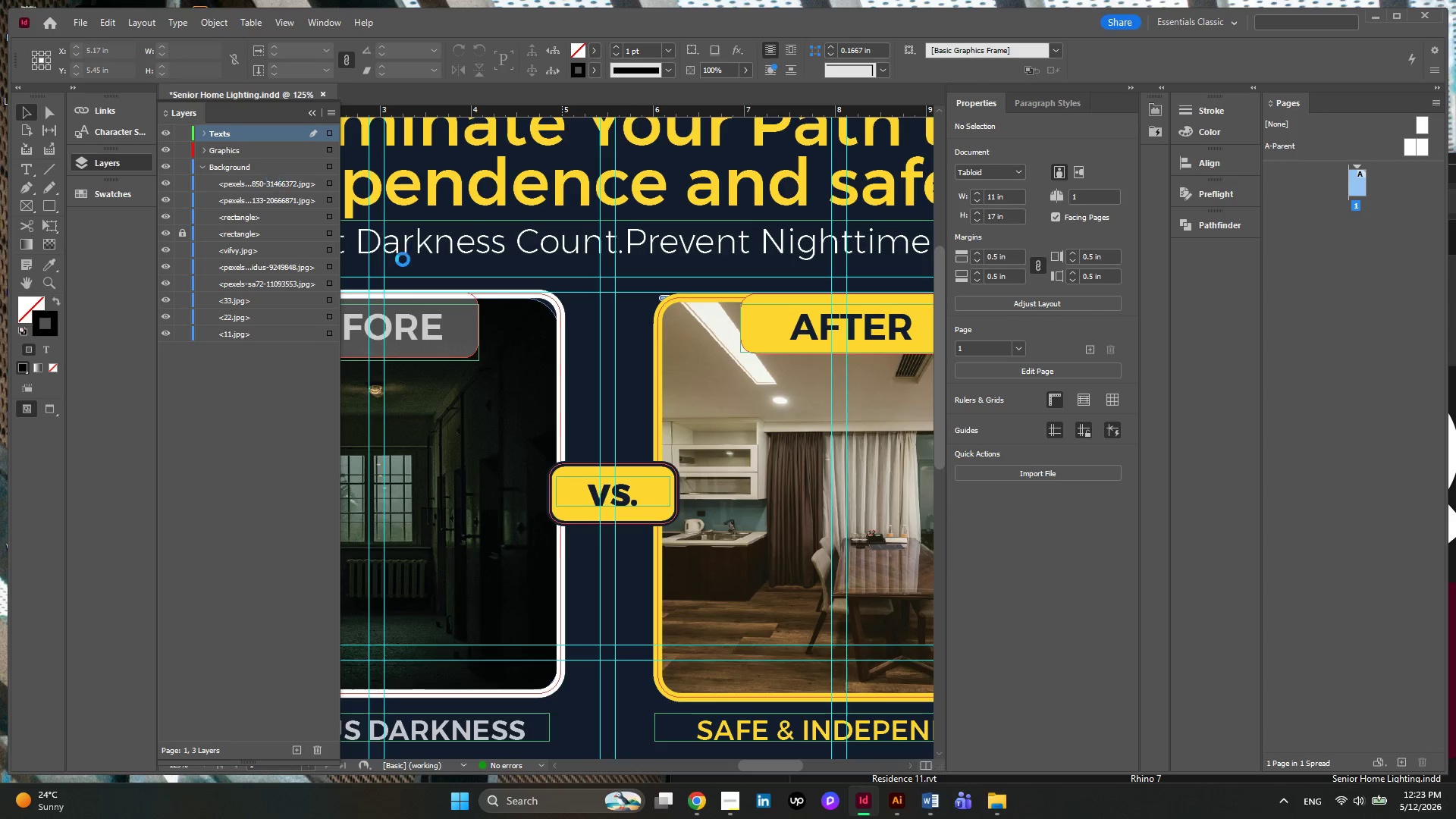 
wait(7.56)
 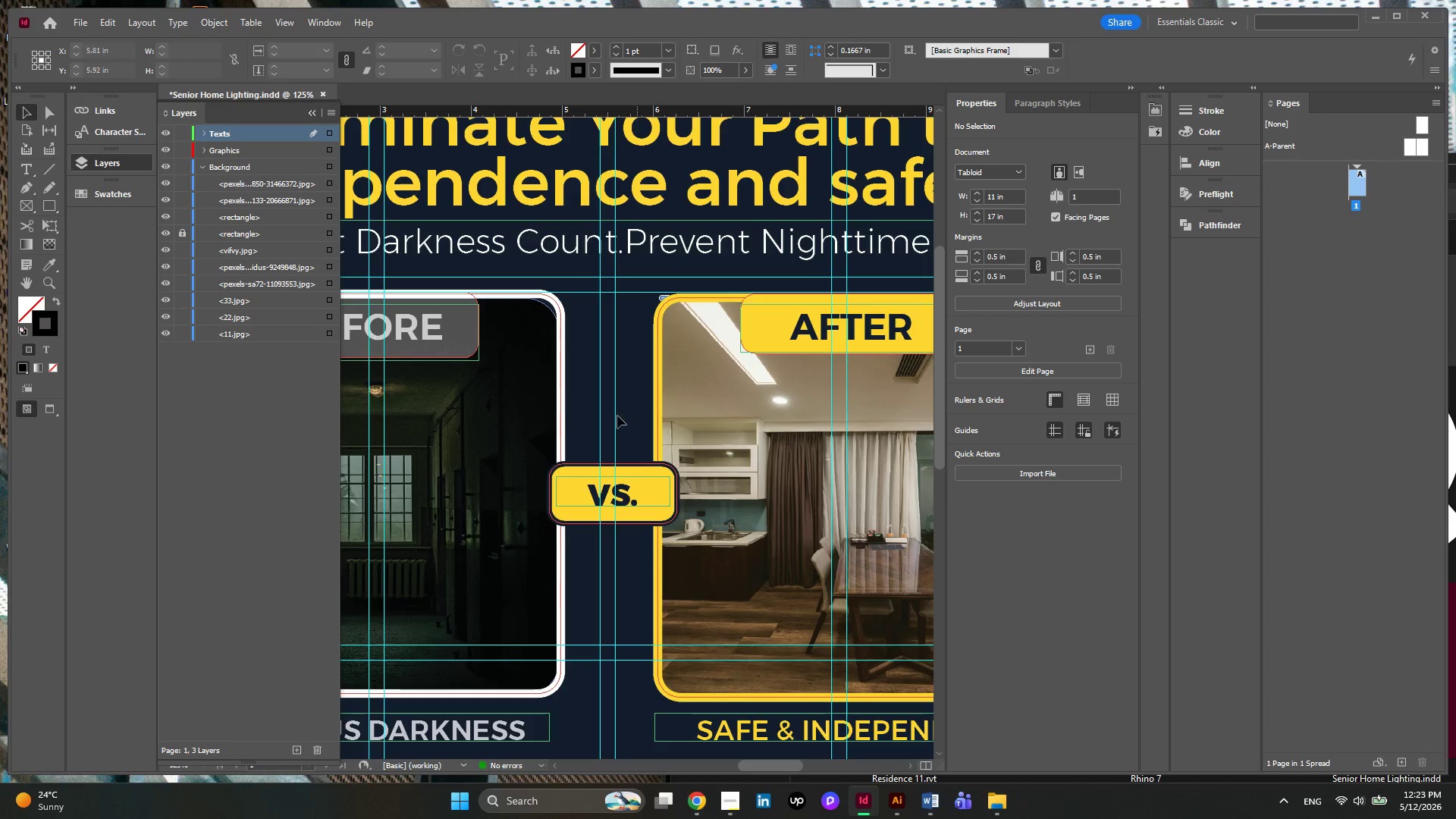 
left_click([75, 20])
 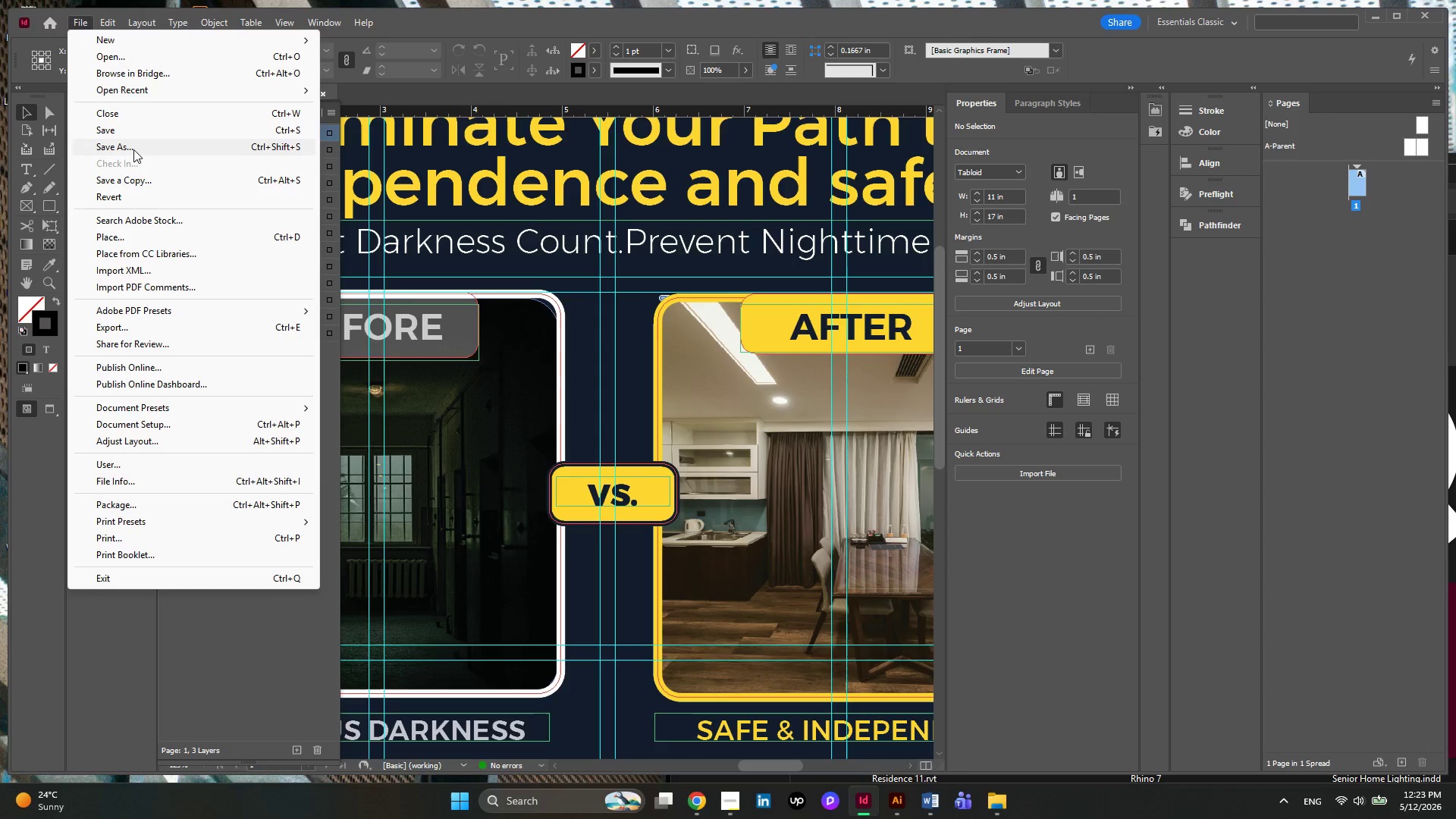 
left_click([131, 130])
 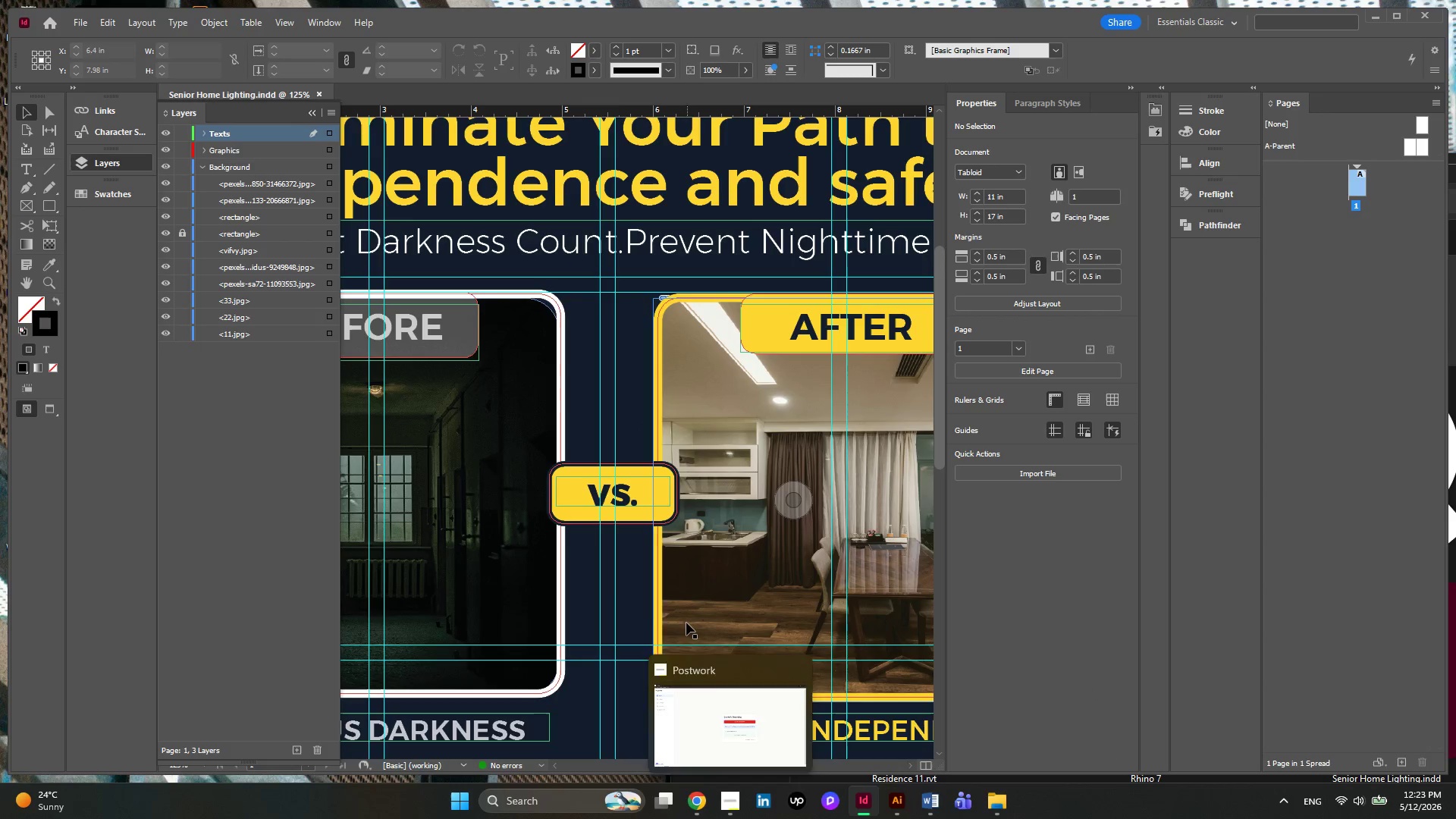 
hold_key(key=AltLeft, duration=0.58)
scroll: coordinate [681, 309], scroll_direction: down, amount: 4.0
 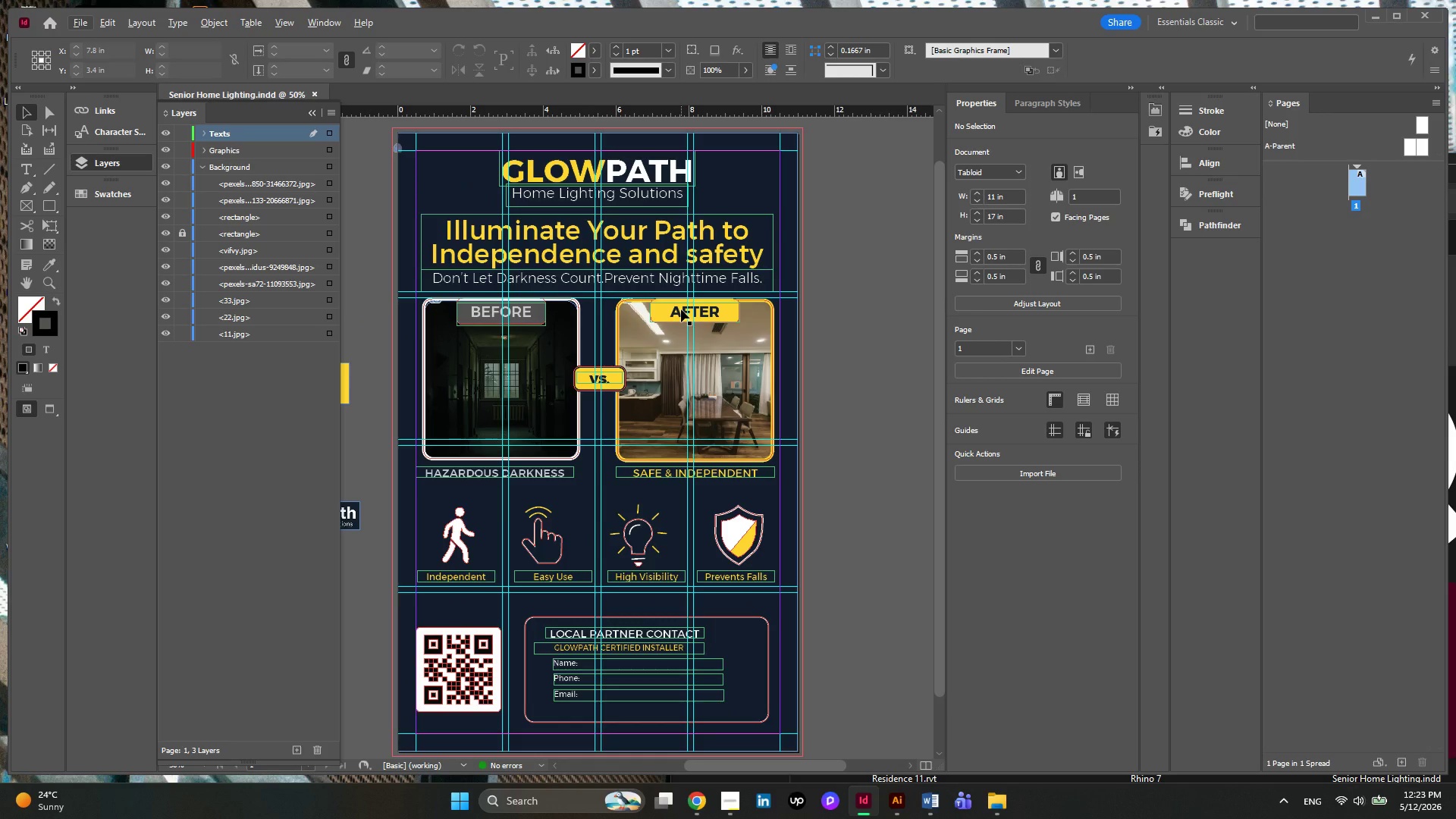 
wait(8.89)
 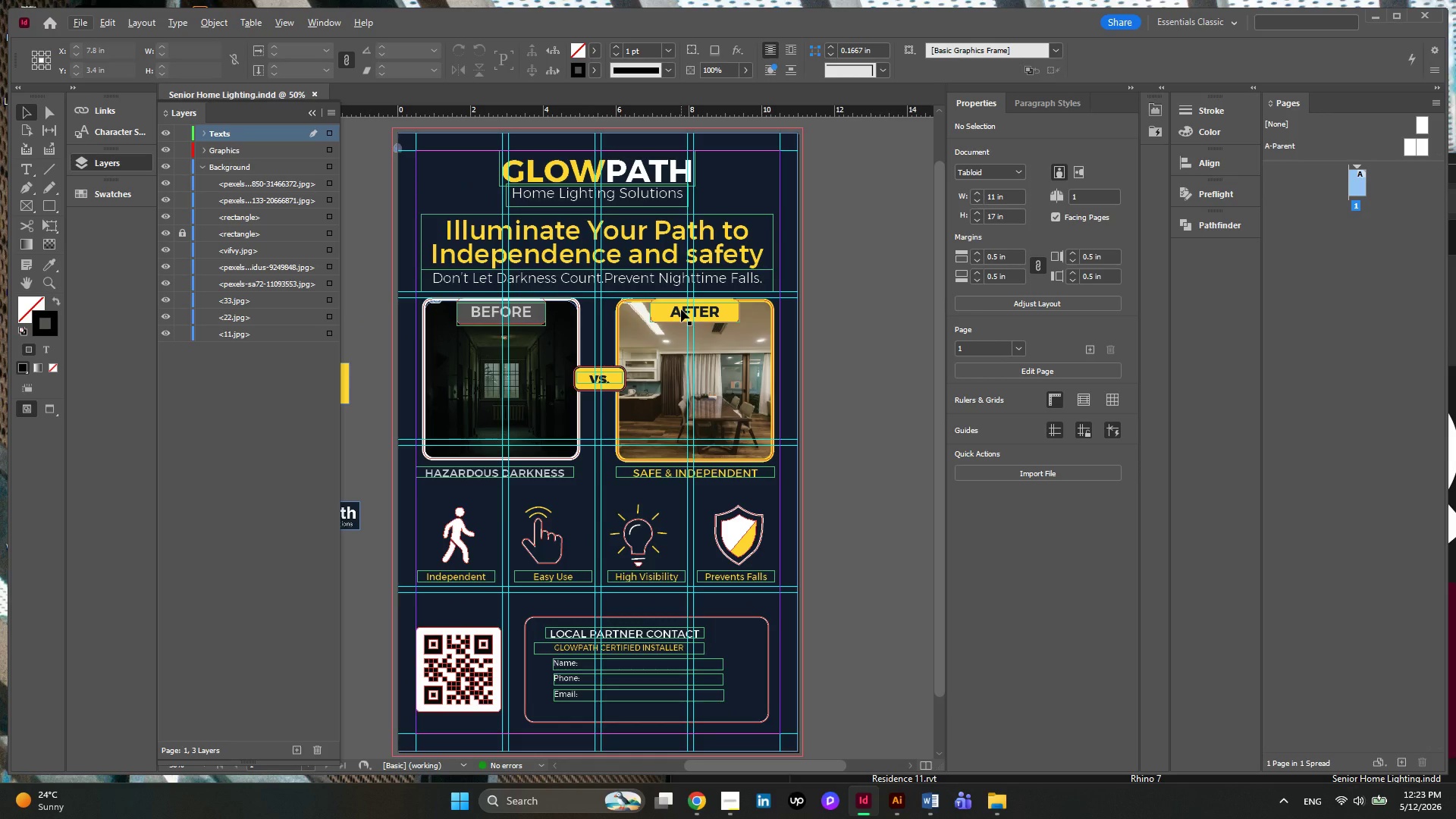 
left_click([561, 648])
 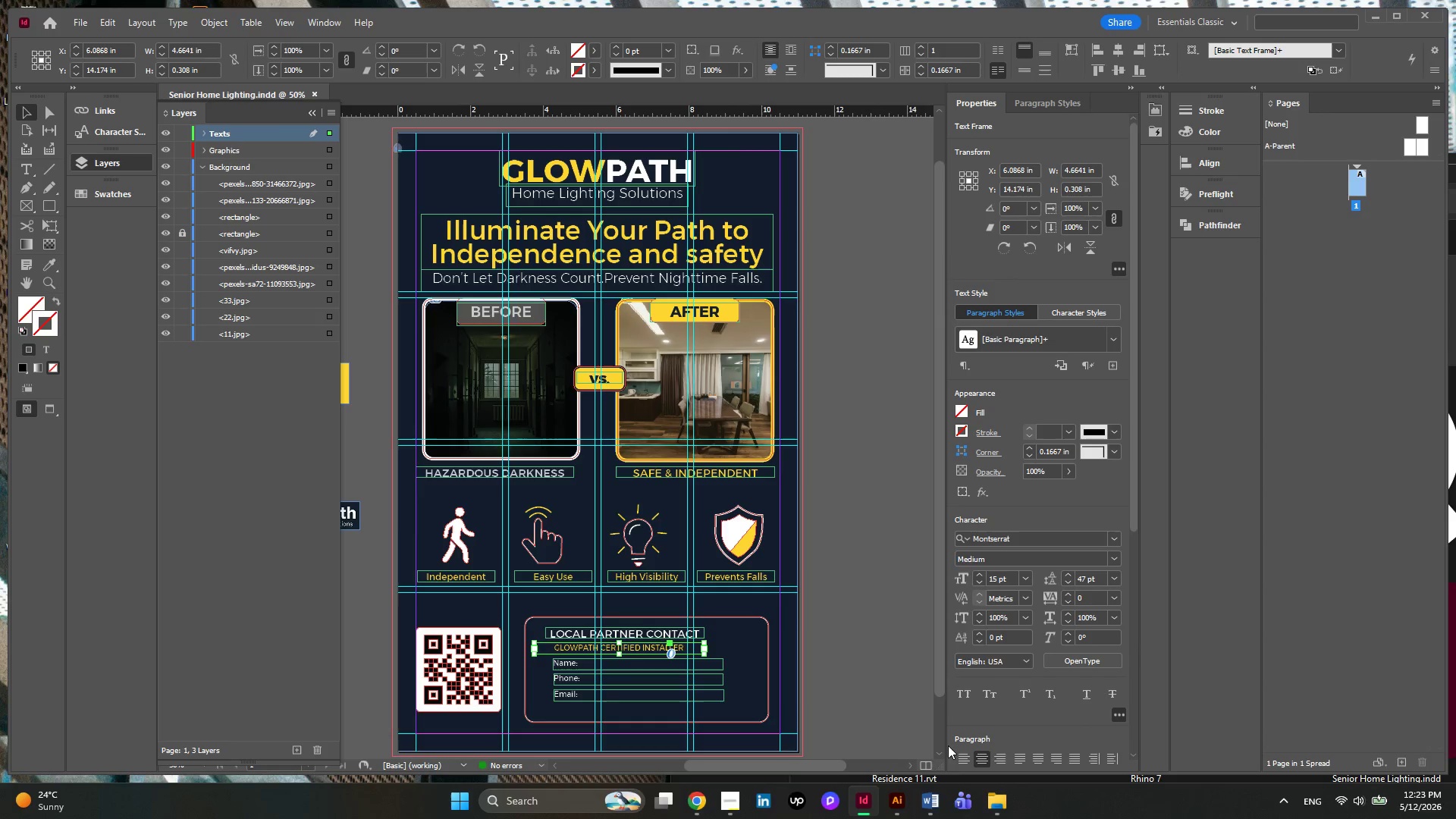 
left_click([961, 763])
 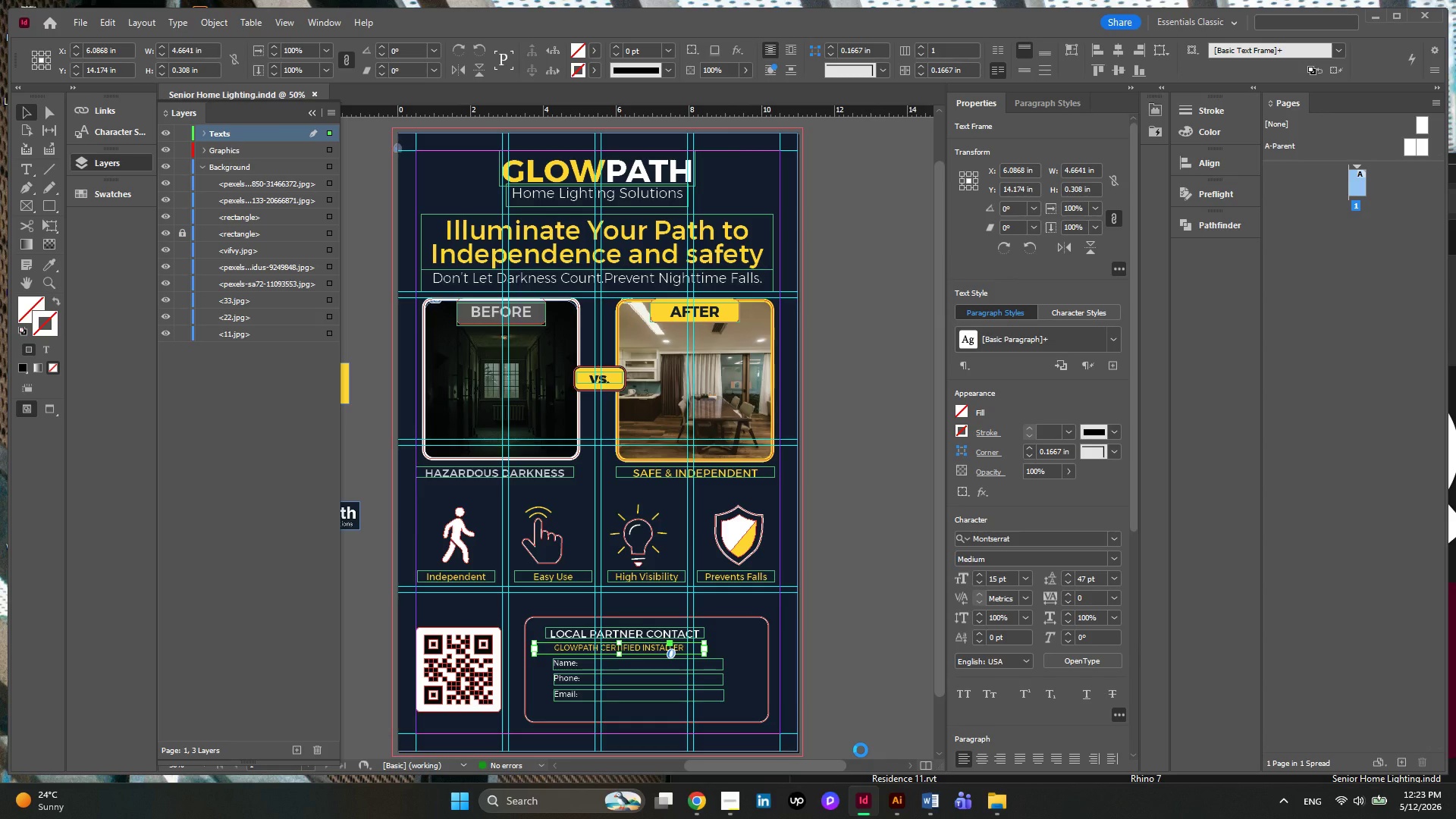 
wait(10.38)
 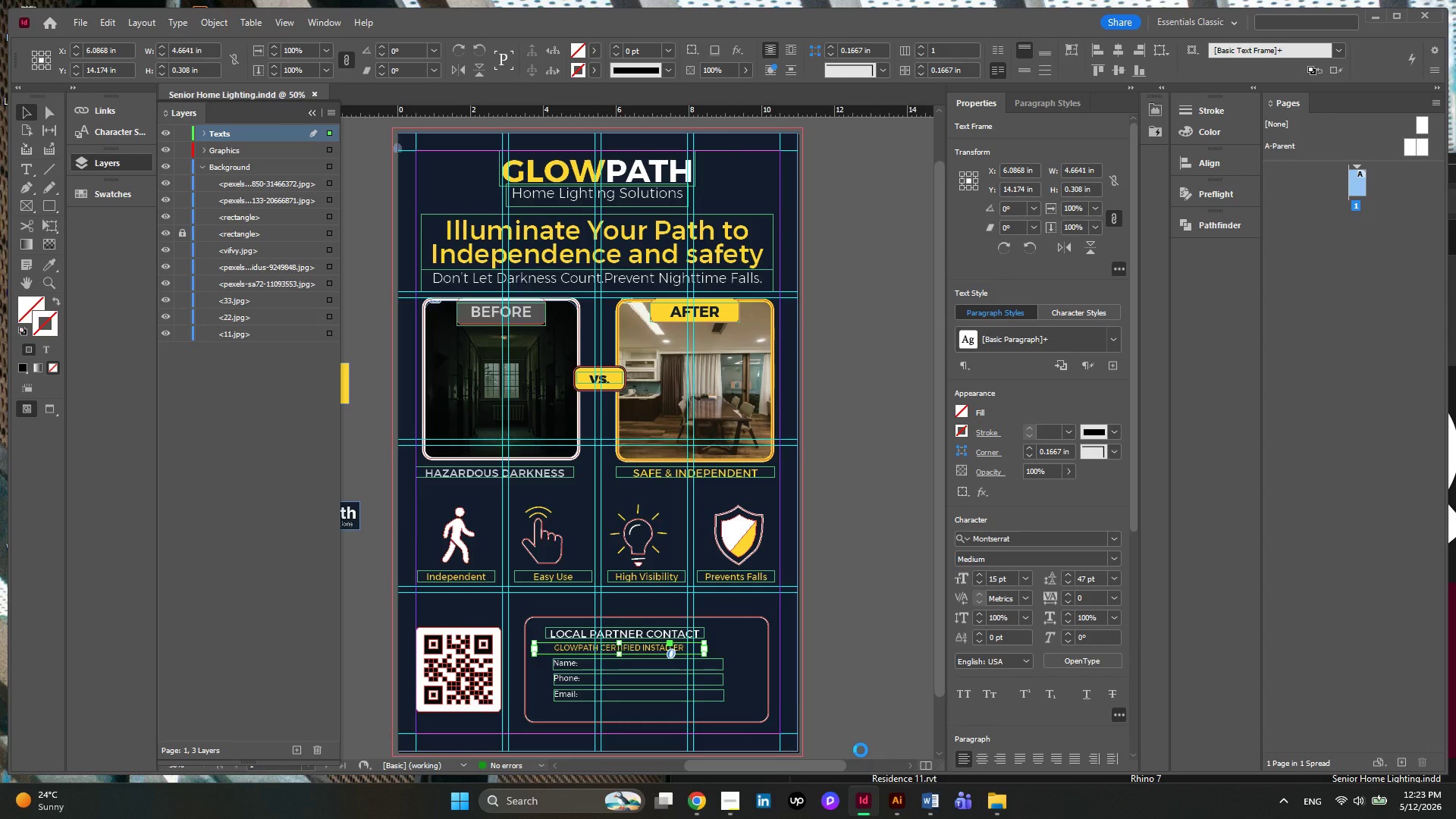 
left_click([582, 637])
 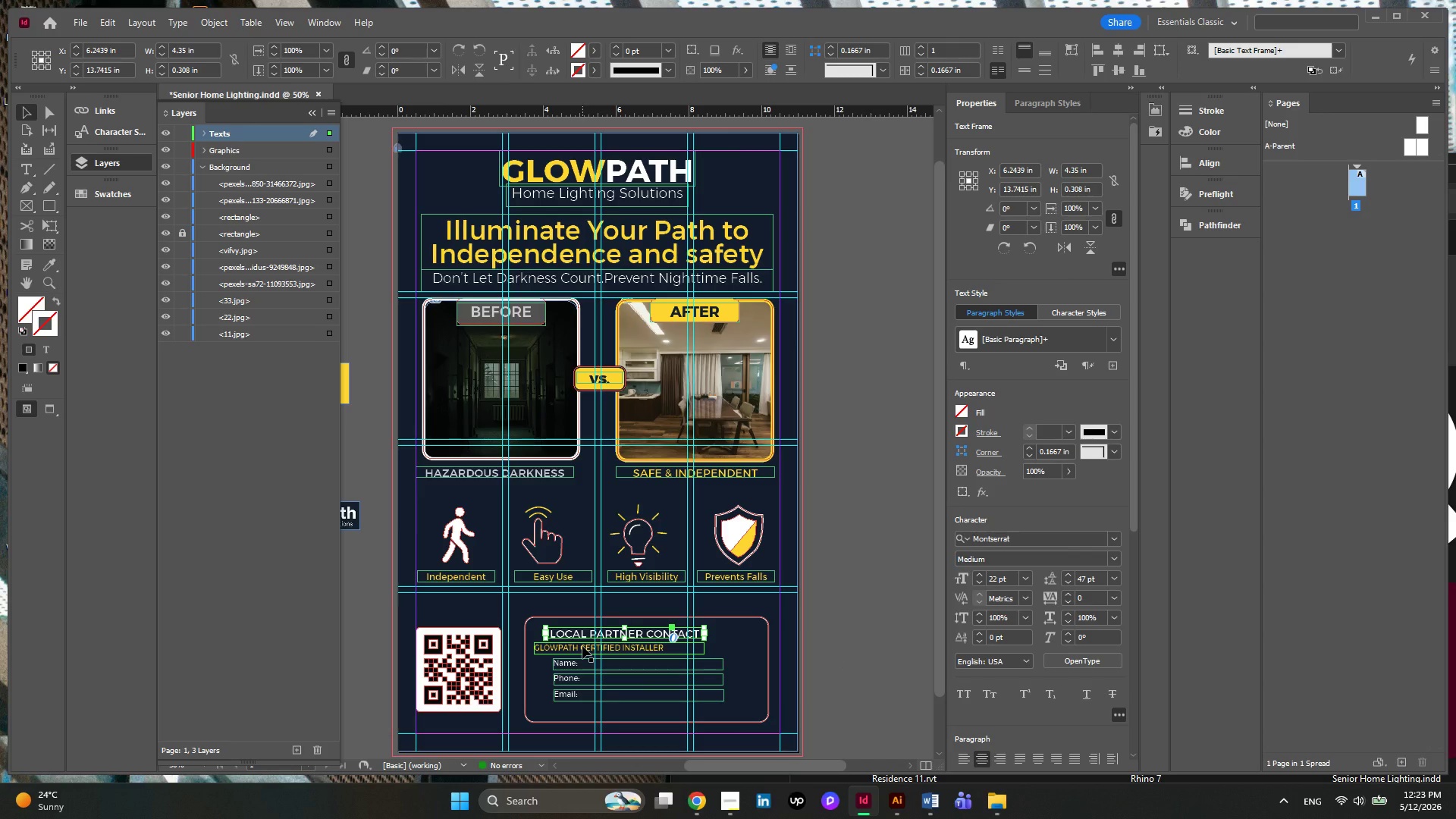 
hold_key(key=AltLeft, duration=2.7)
left_click([582, 646])
 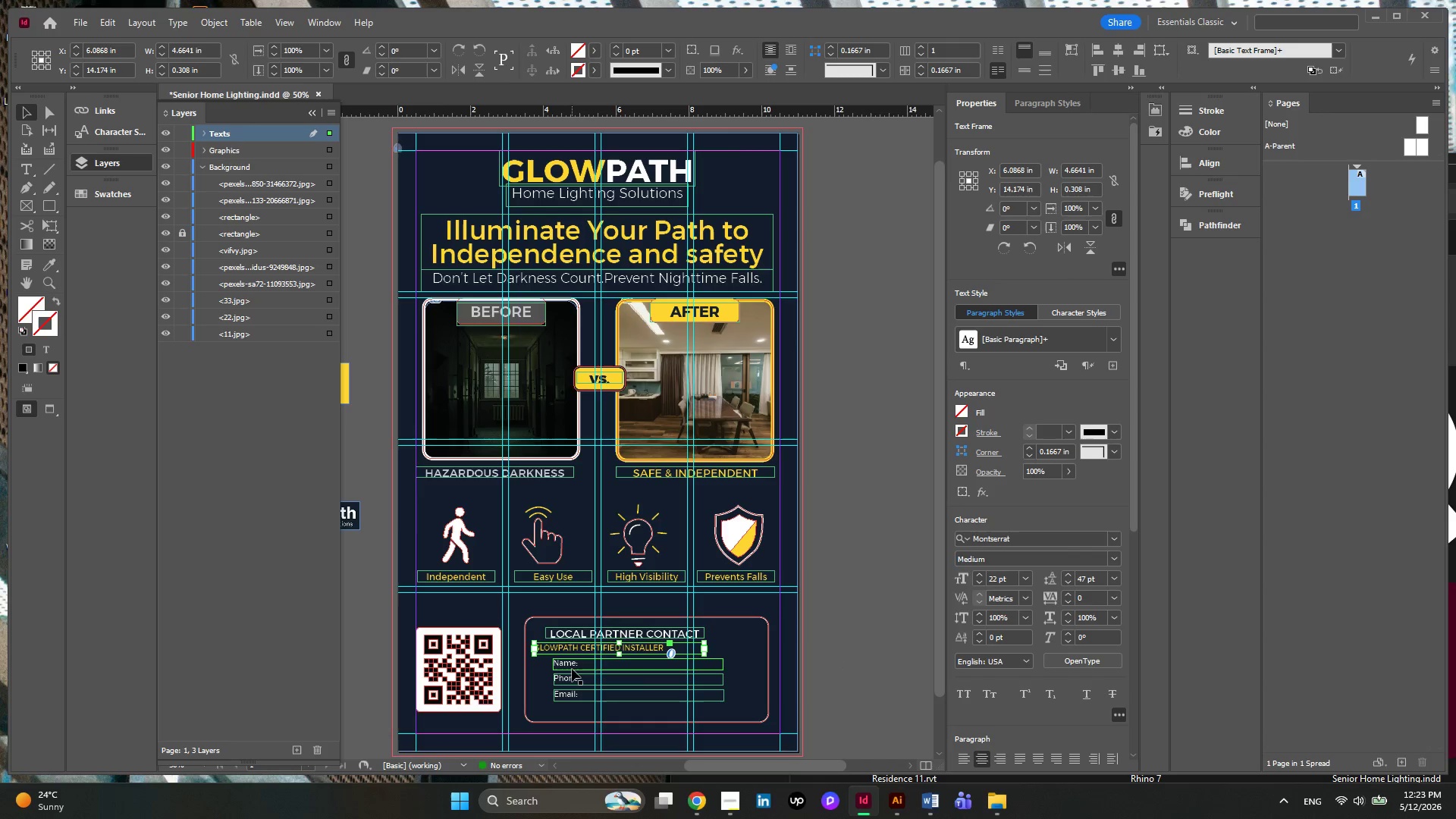 
left_click([572, 669])
 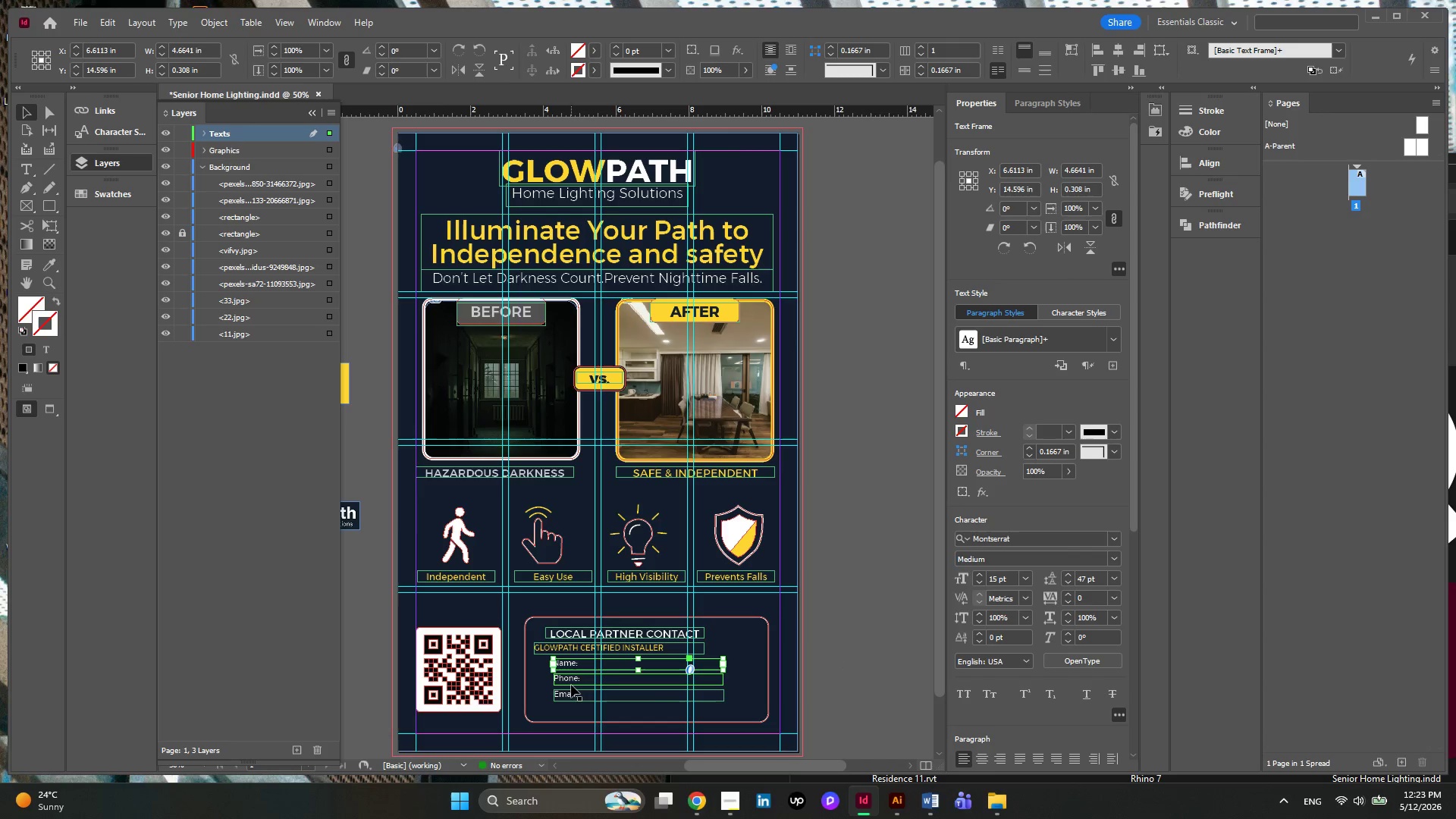 
left_click([571, 685])
 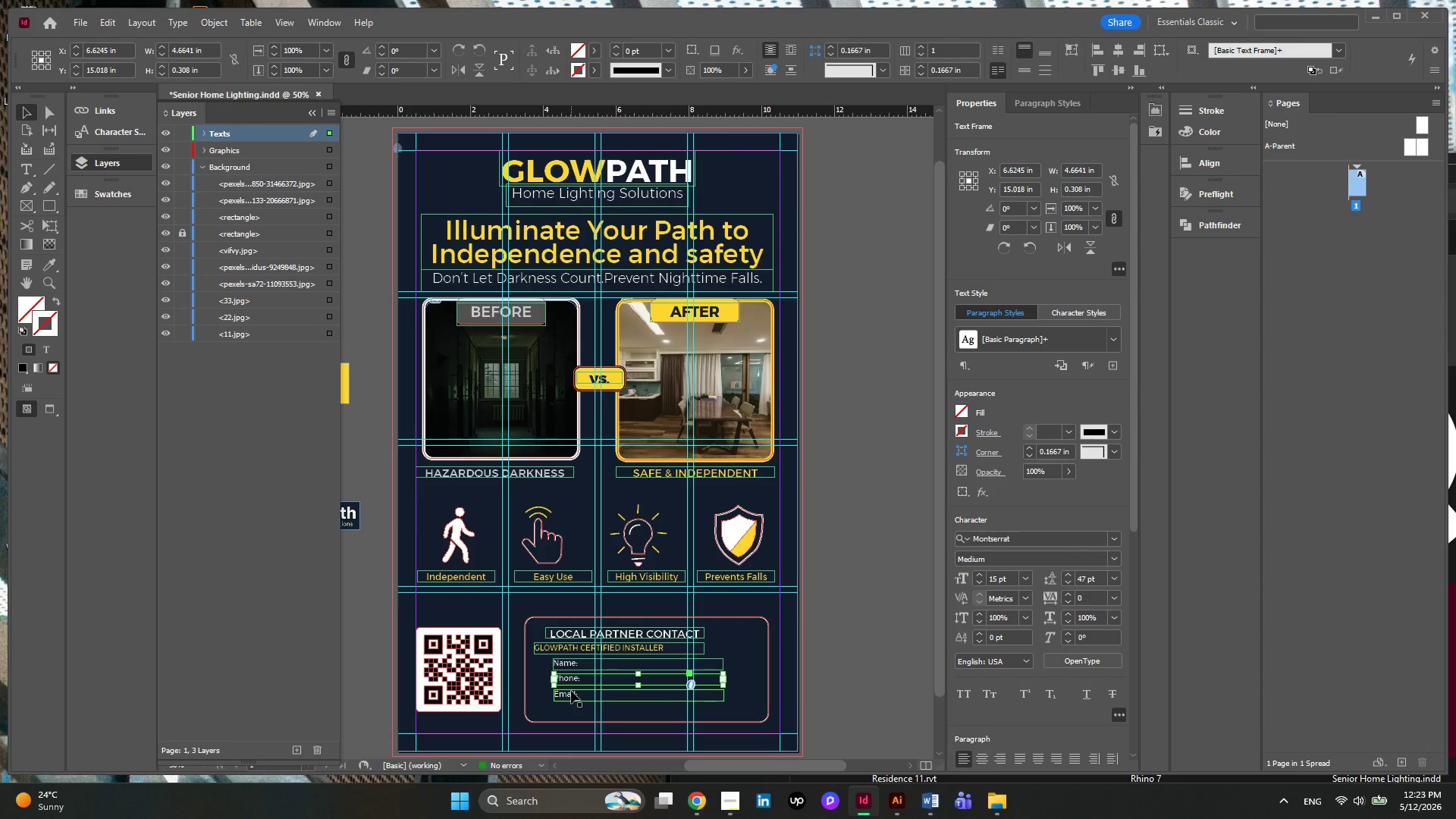 
left_click([571, 691])
 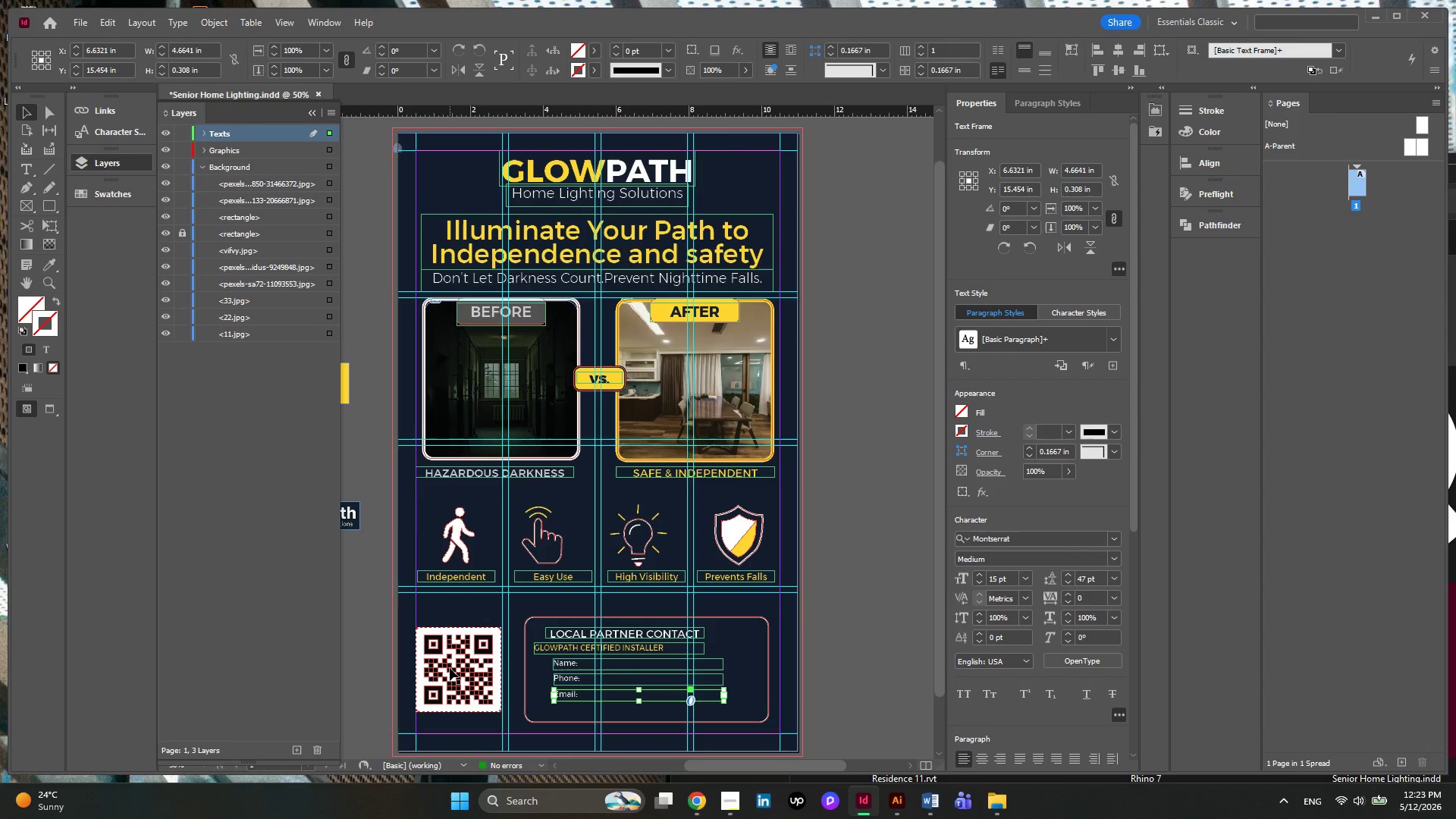 
hold_key(key=ShiftLeft, duration=2.41)
left_click([576, 674])
 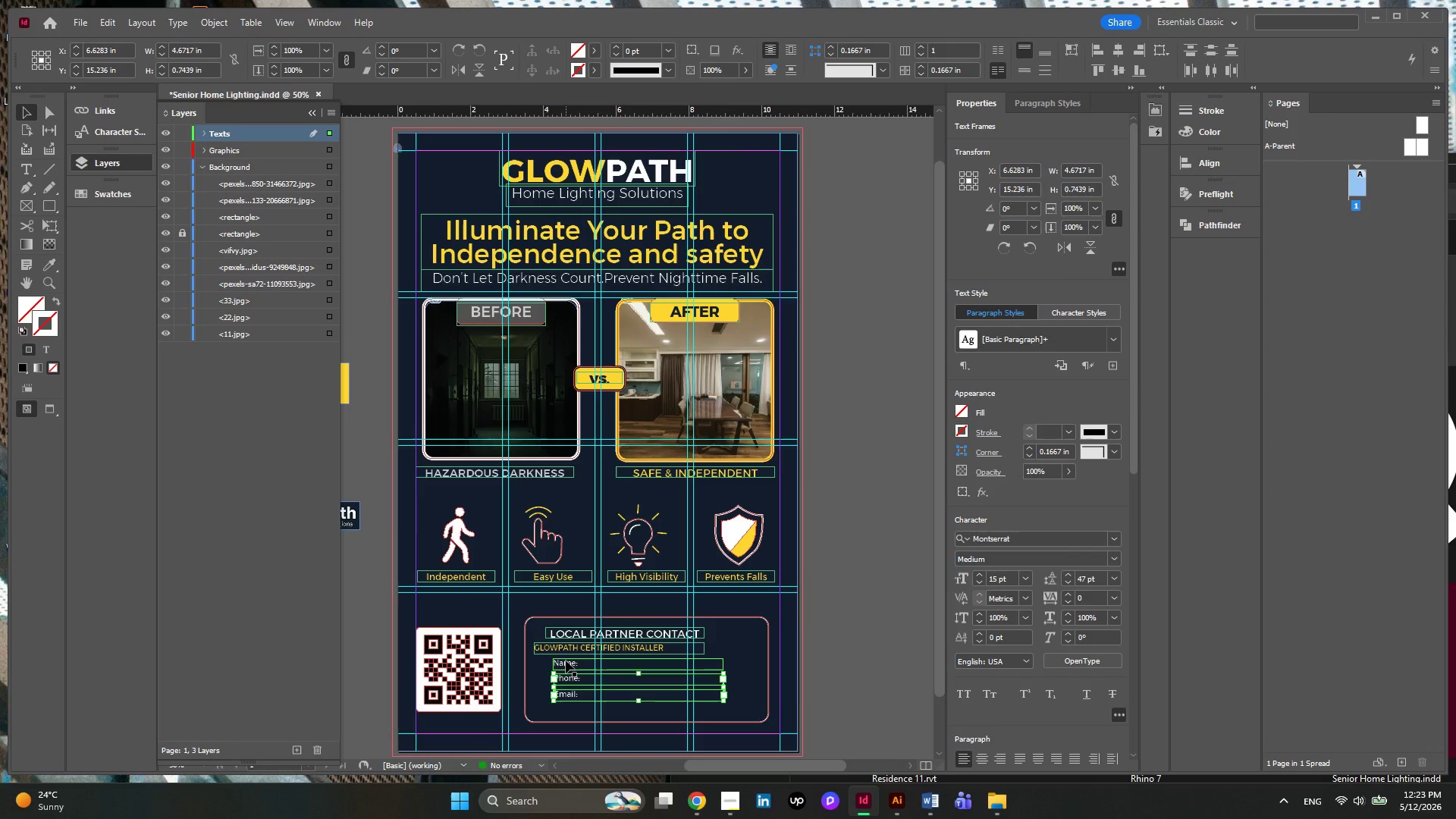 
left_click([566, 661])
 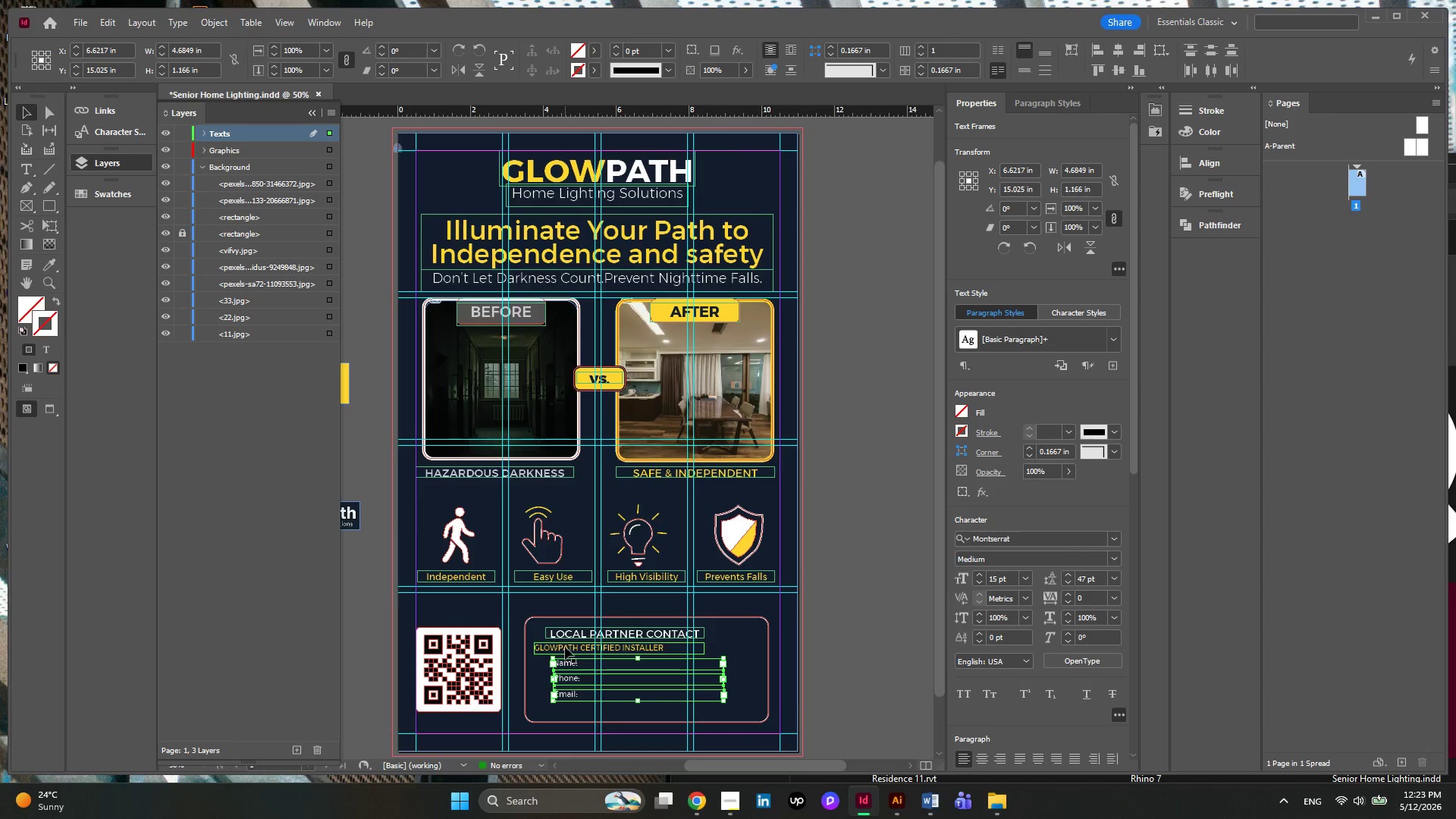 
left_click([565, 646])
 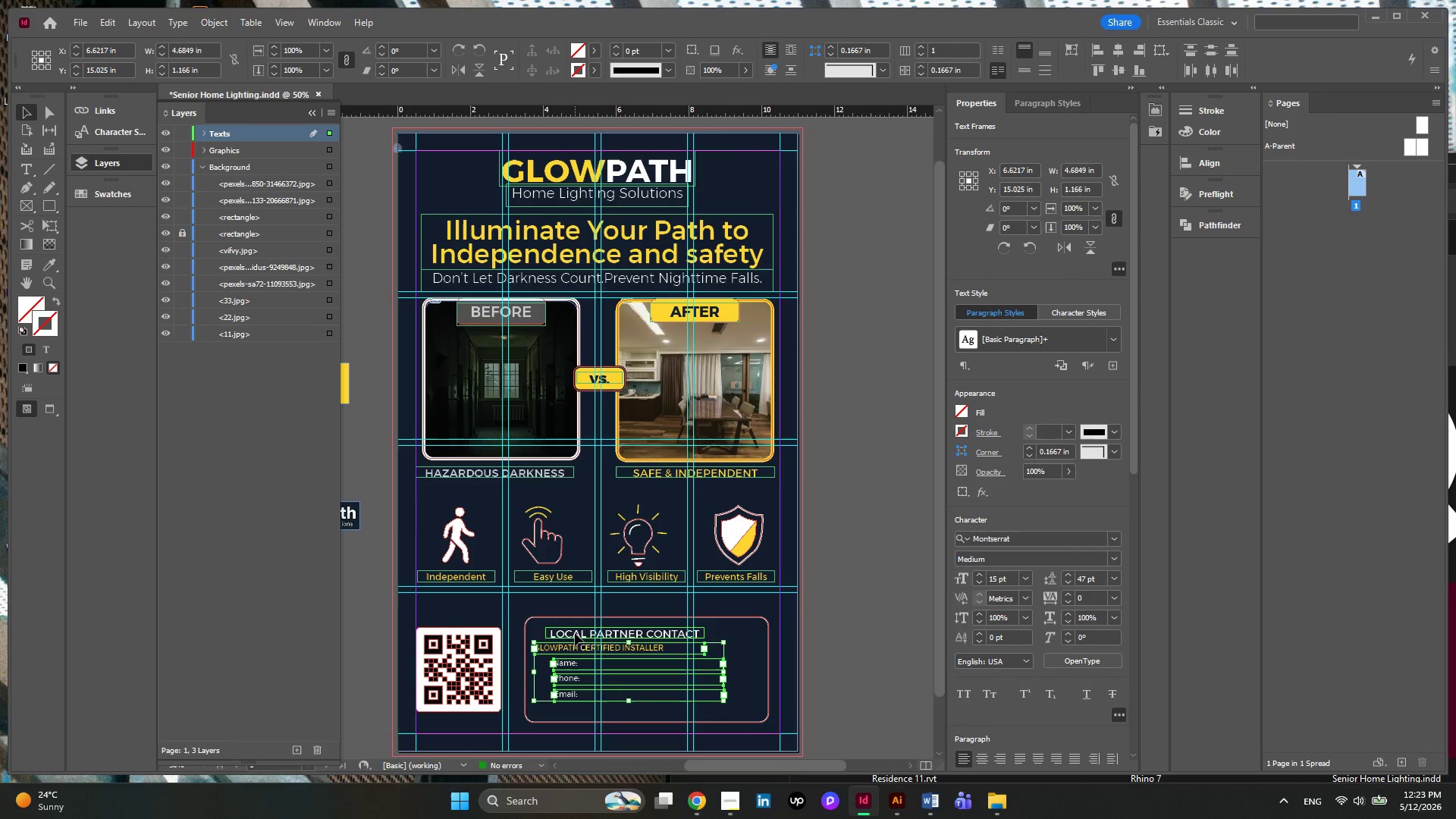 
left_click([575, 633])
 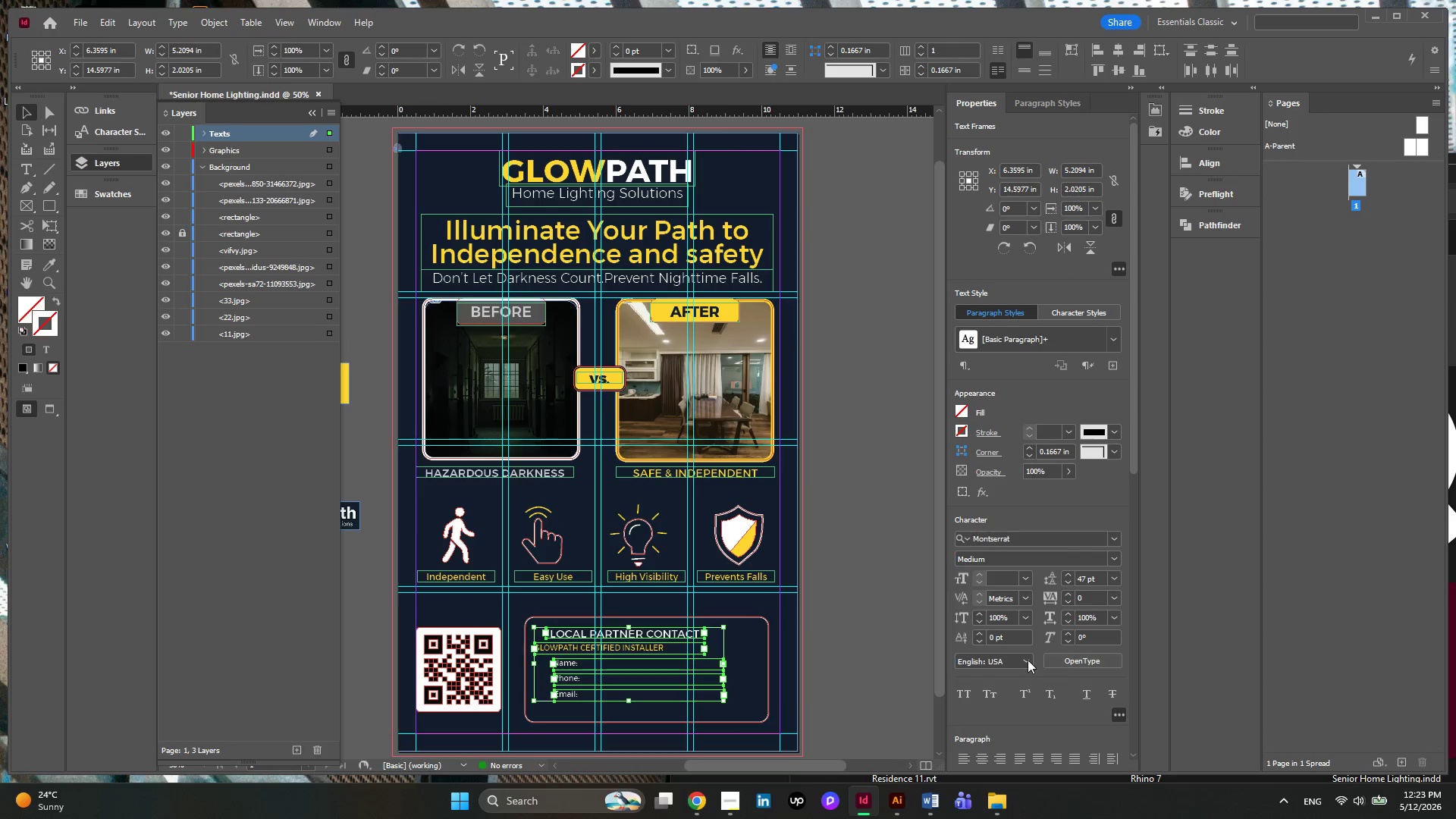 
scroll: coordinate [1037, 677], scroll_direction: down, amount: 10.0
 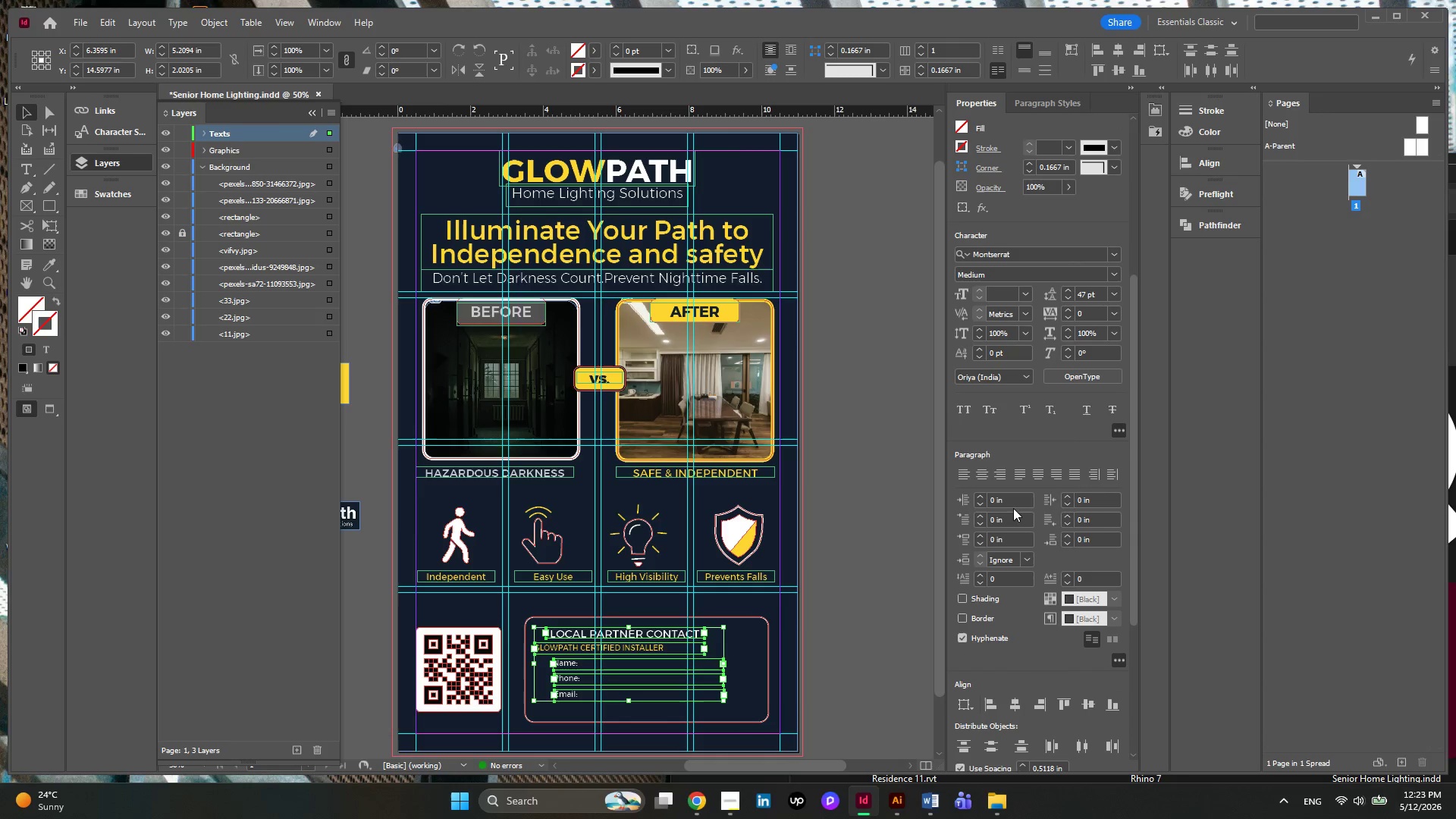 
scroll: coordinate [1013, 508], scroll_direction: none, amount: 0.0
 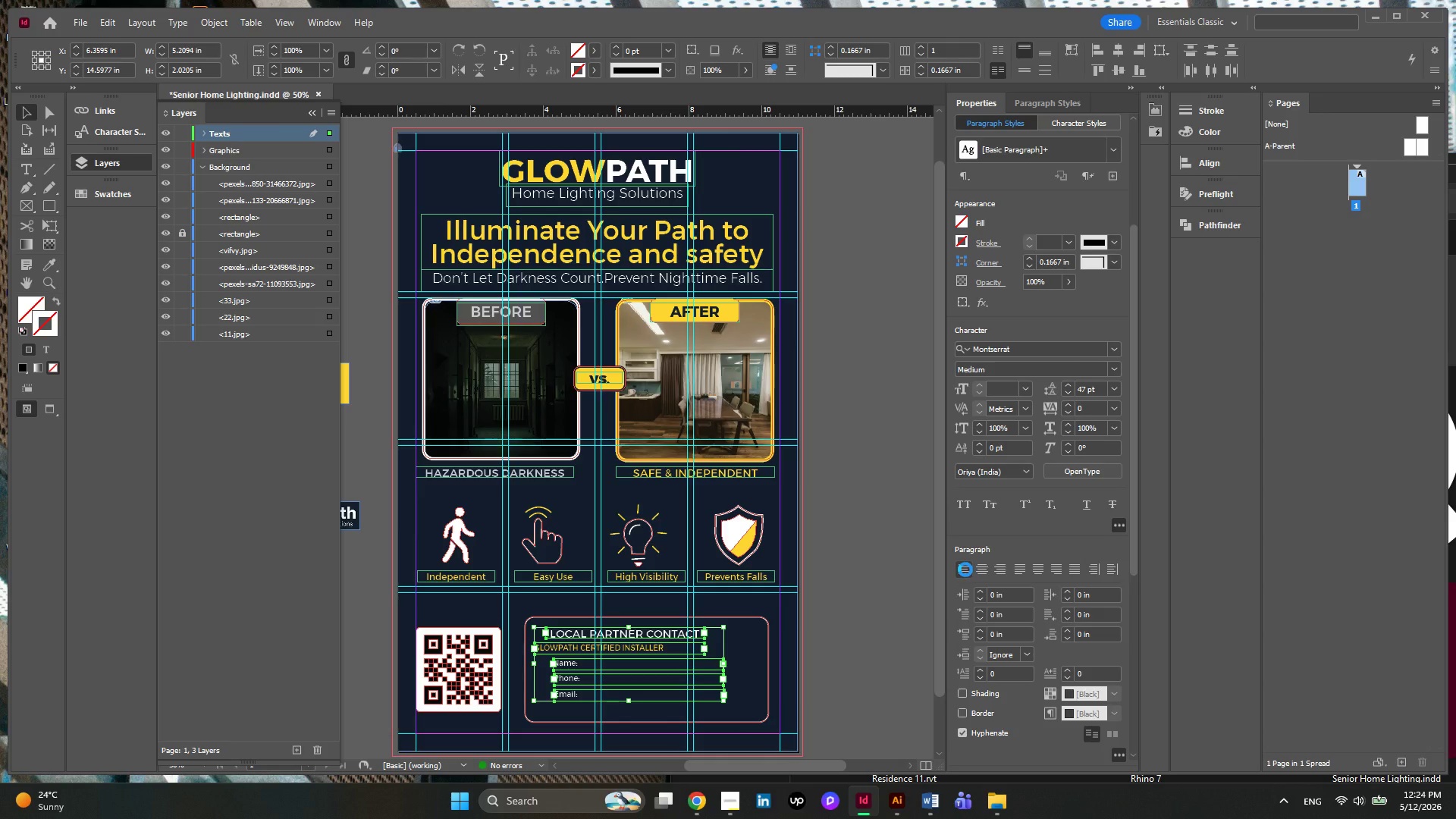 
wait(5.96)
 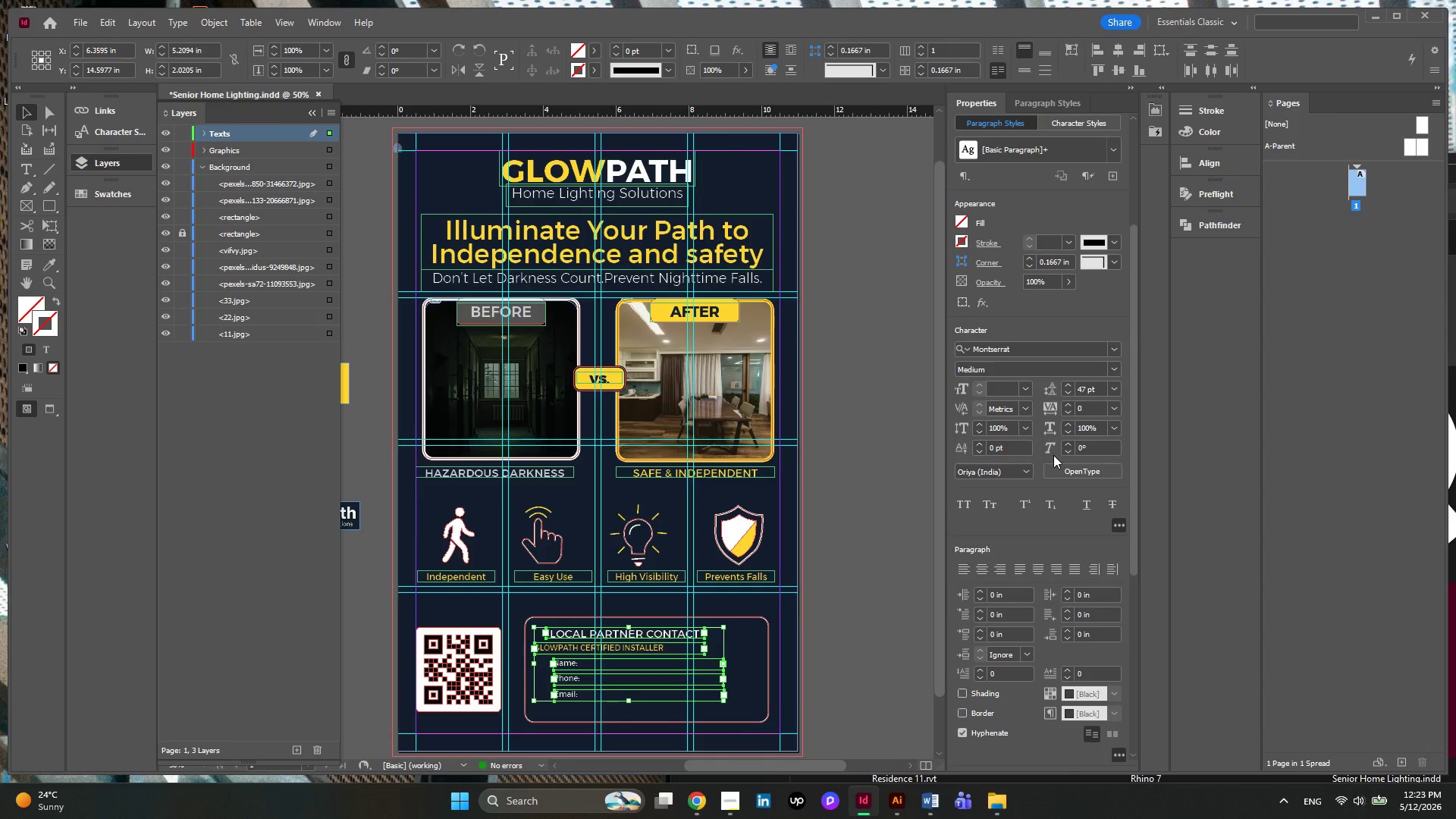 
scroll: coordinate [1015, 532], scroll_direction: down, amount: 3.0
 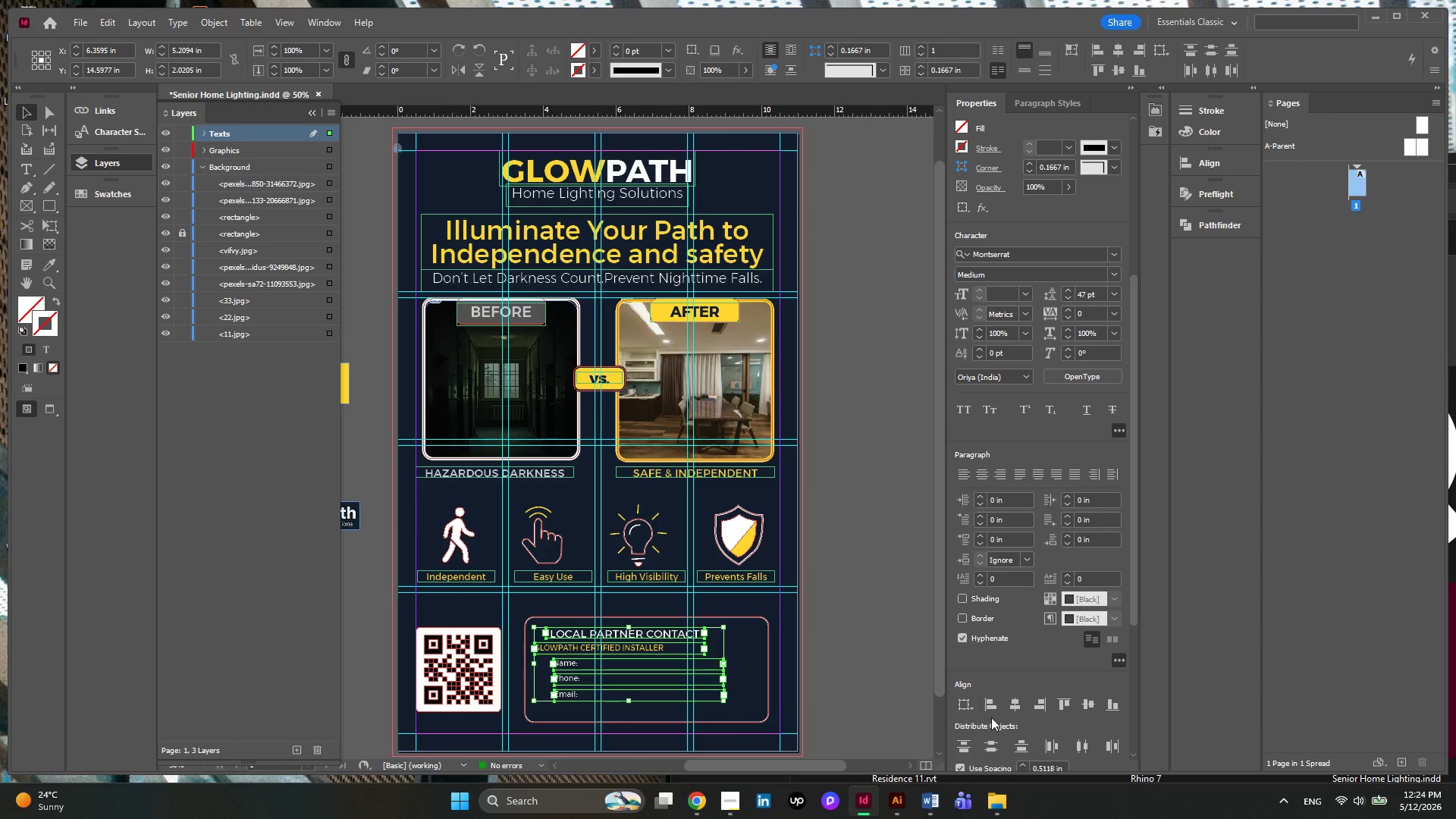 
left_click([988, 708])
 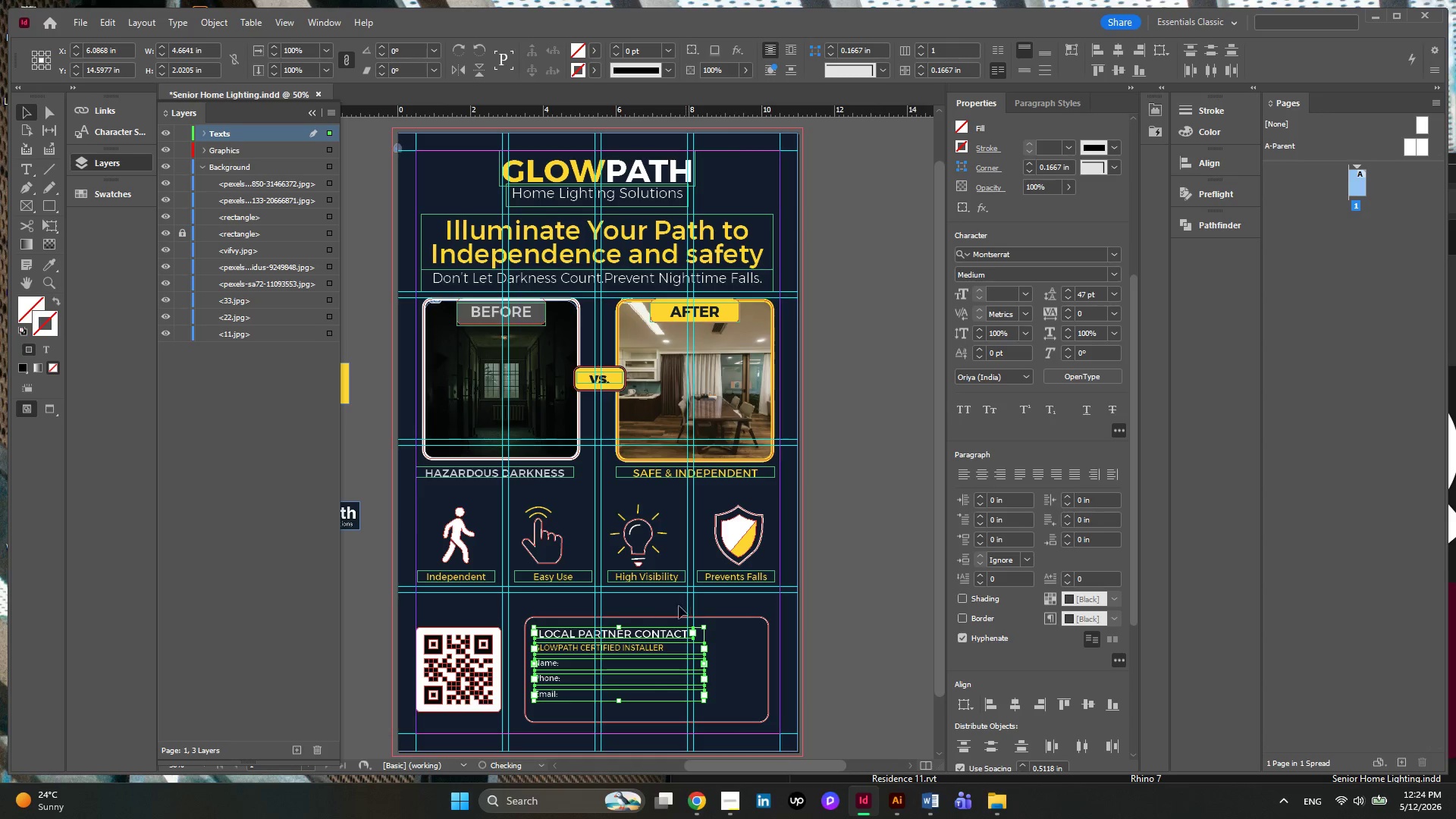 
left_click_drag(start_coordinate=[627, 645], to_coordinate=[649, 651])
 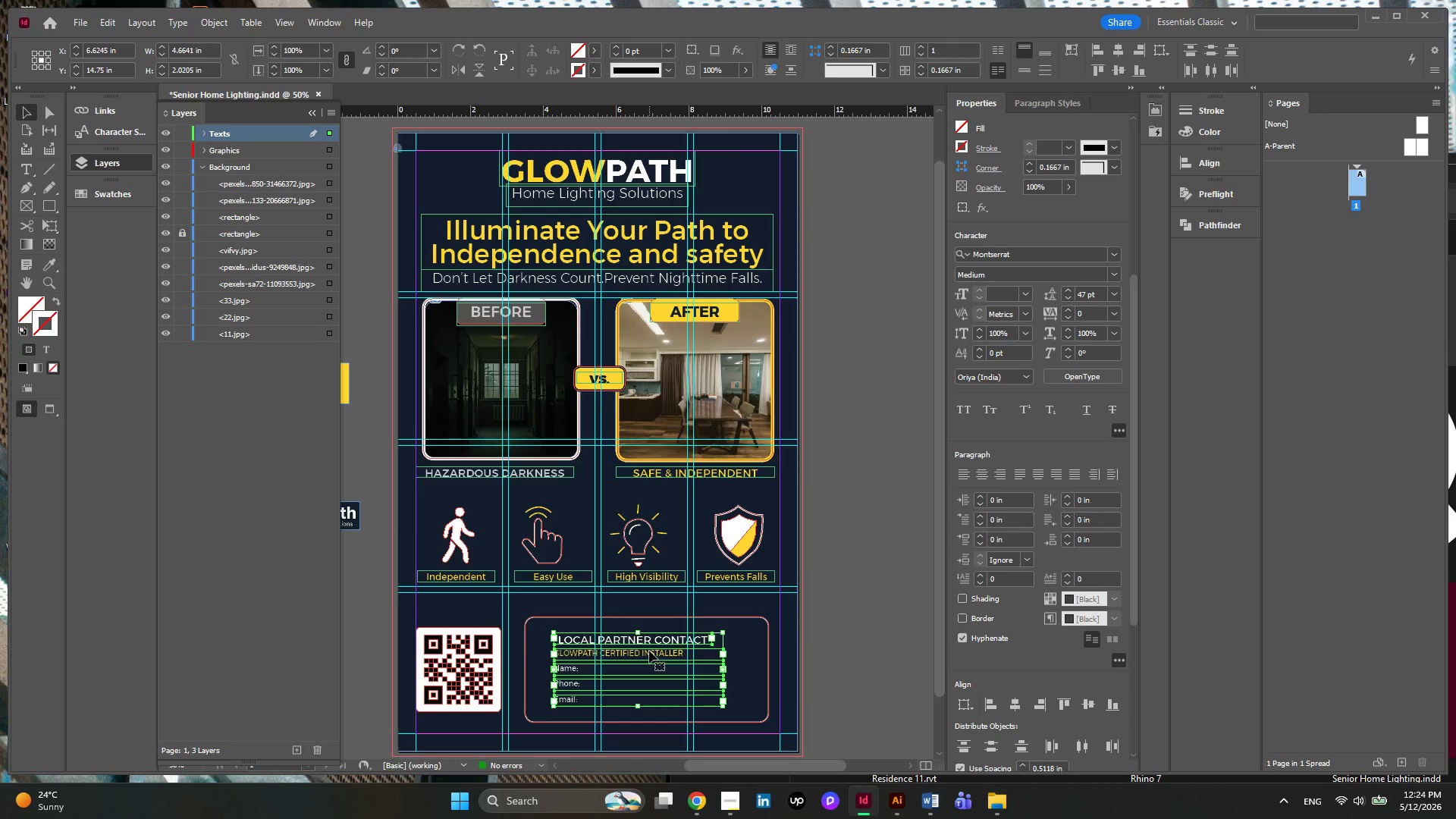 
wait(8.78)
 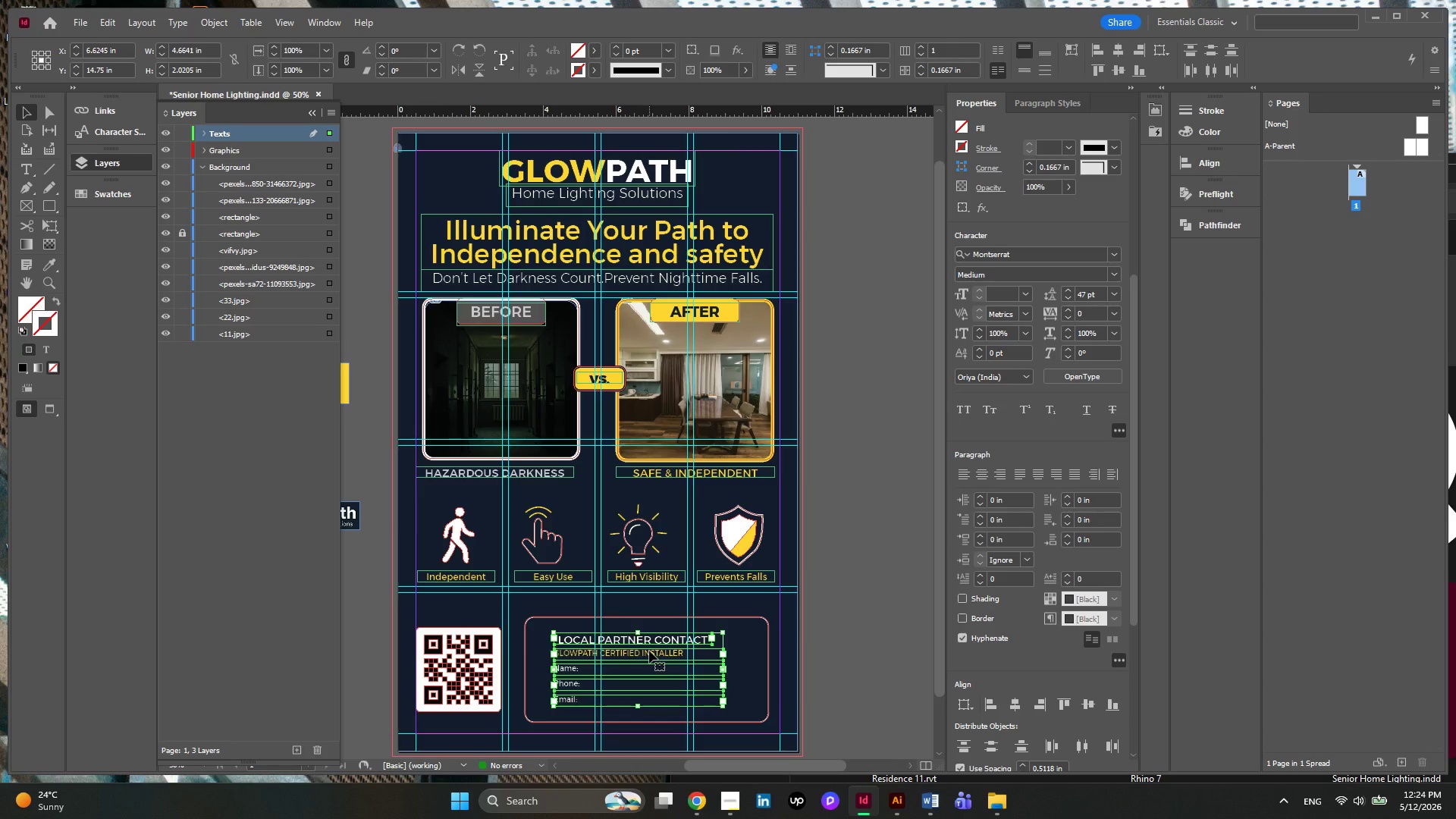 
left_click([908, 505])
 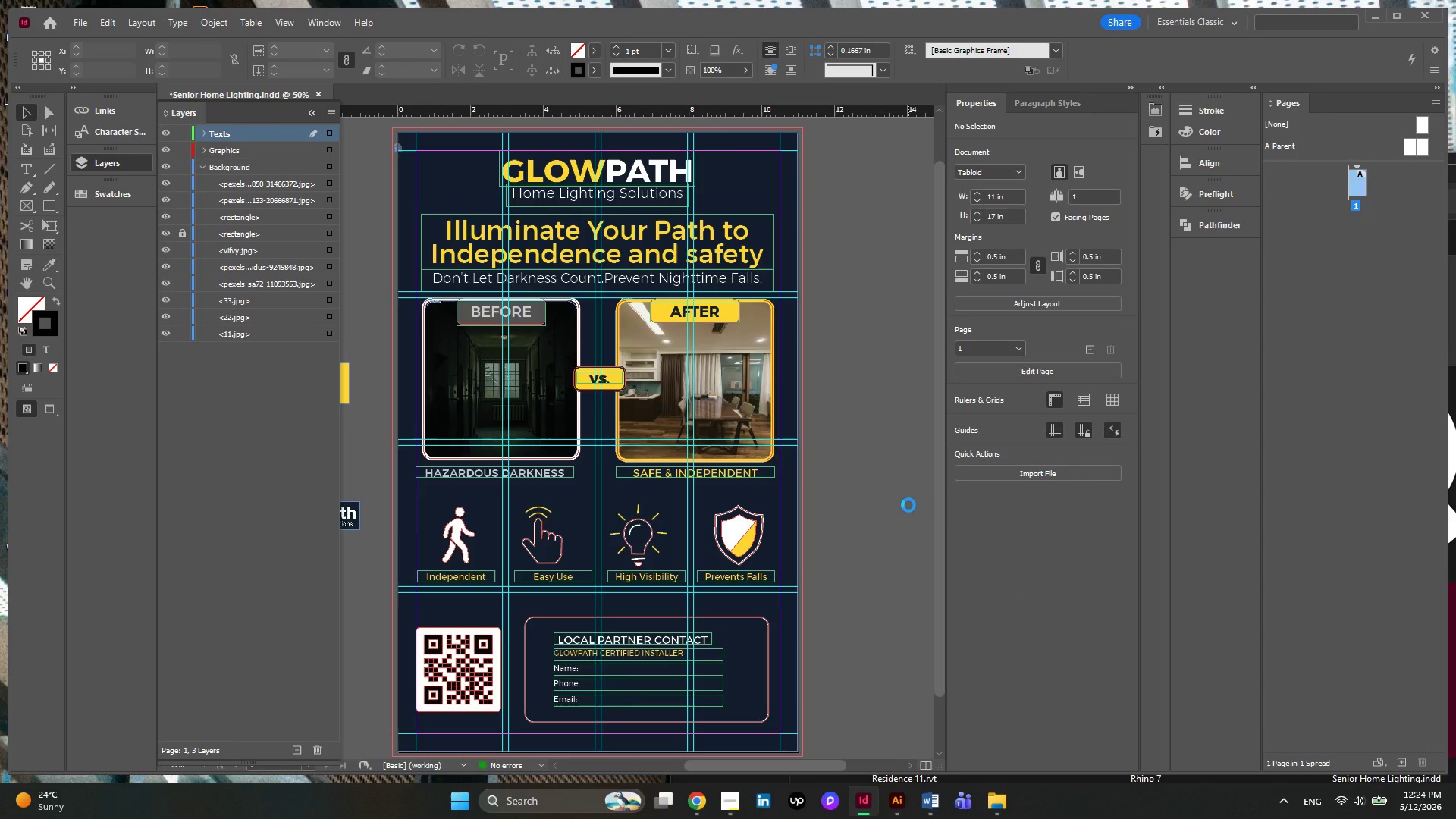 
hold_key(key=ControlLeft, duration=0.89)
 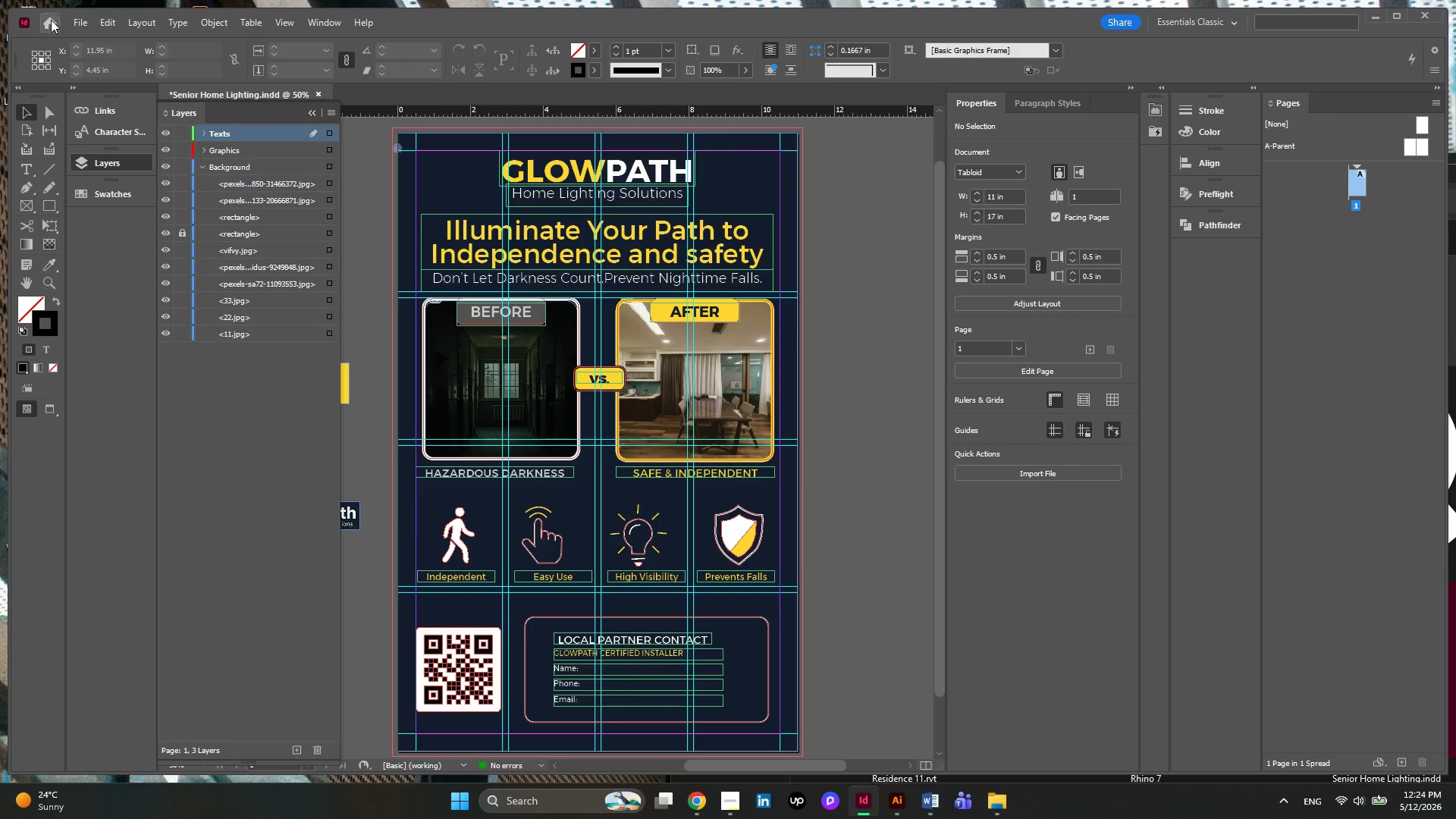 